 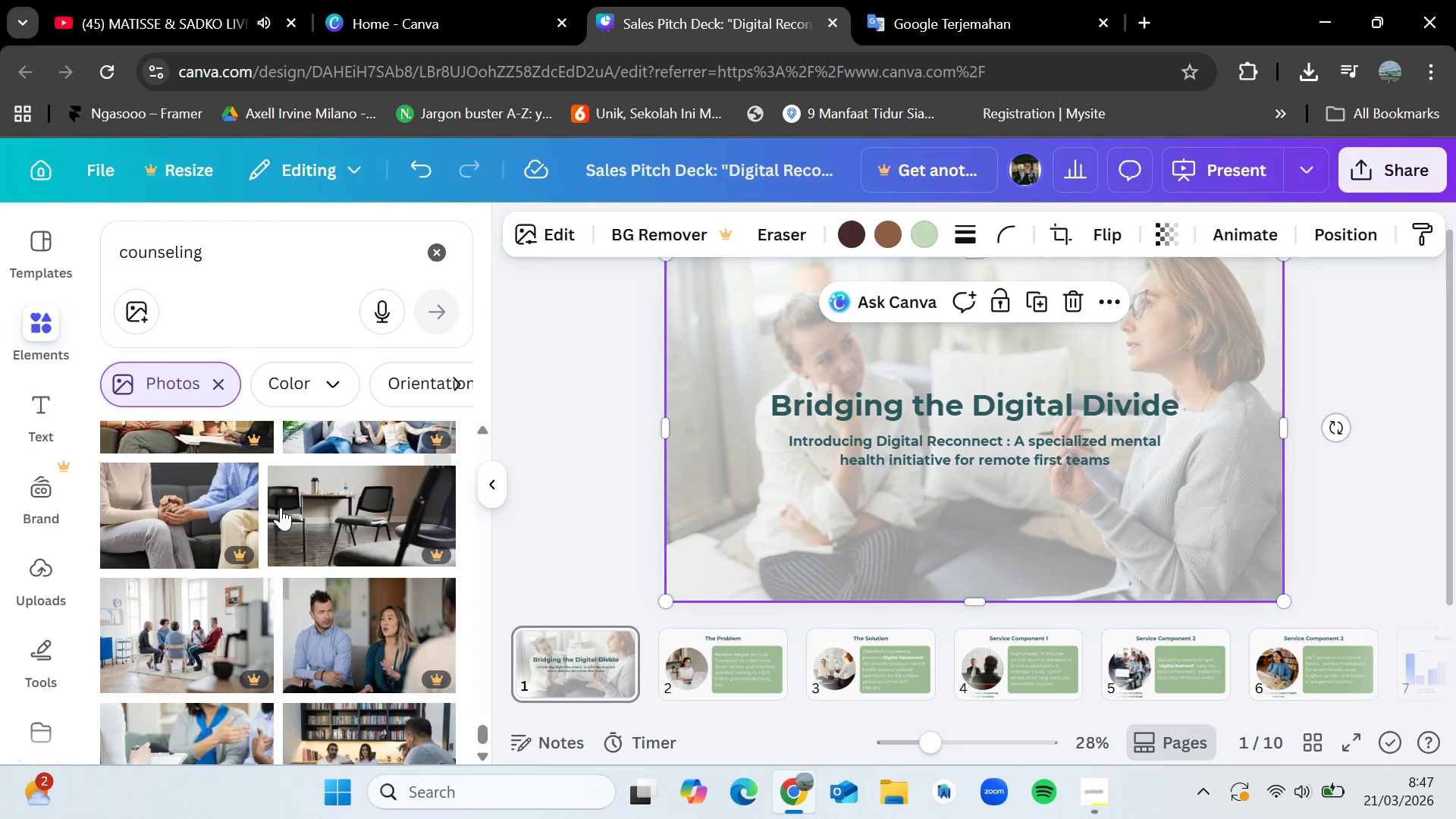 
scroll: coordinate [281, 507], scroll_direction: down, amount: 11.0
 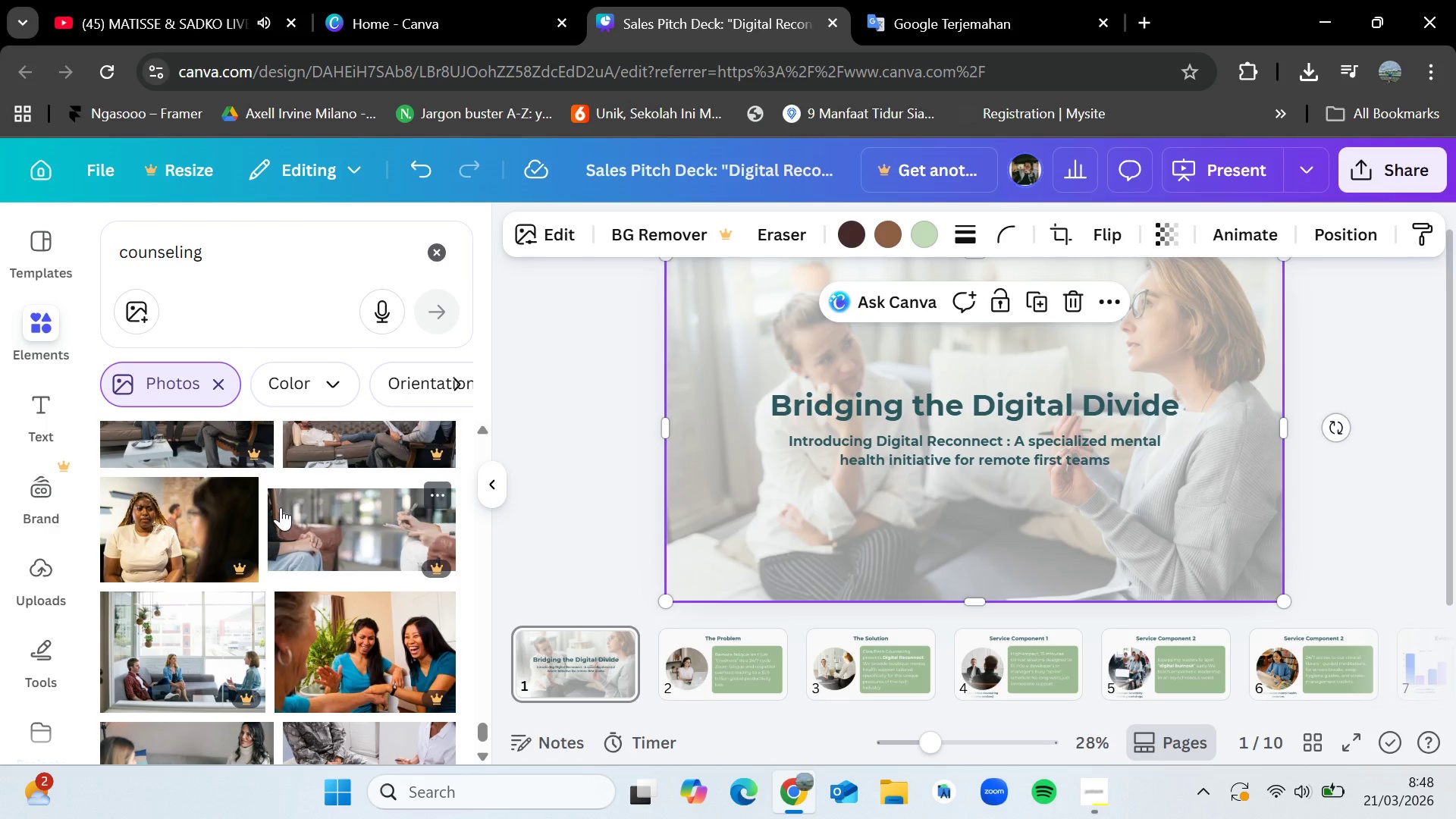 
scroll: coordinate [346, 495], scroll_direction: down, amount: 4.0
 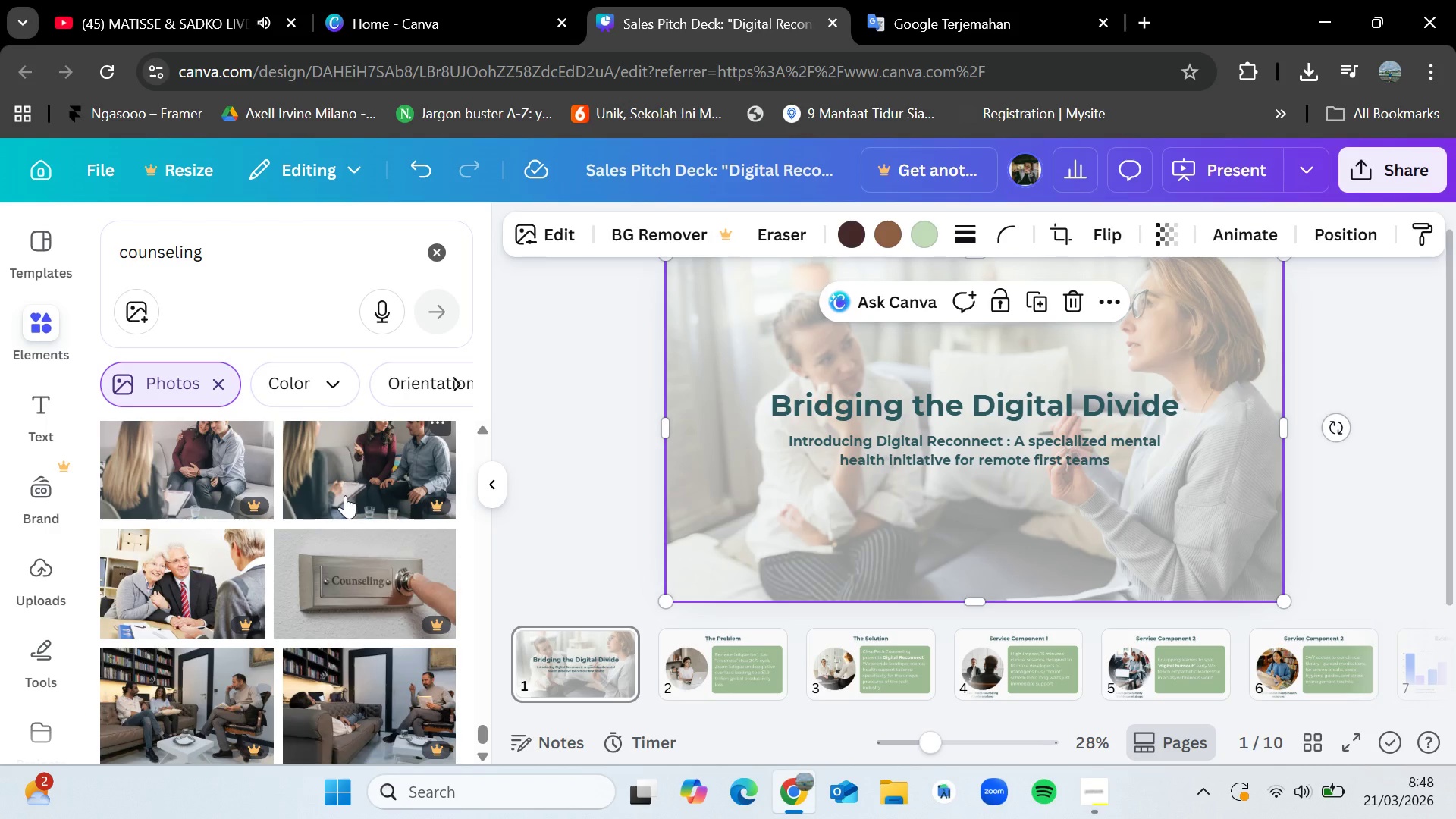 
wait(19.17)
 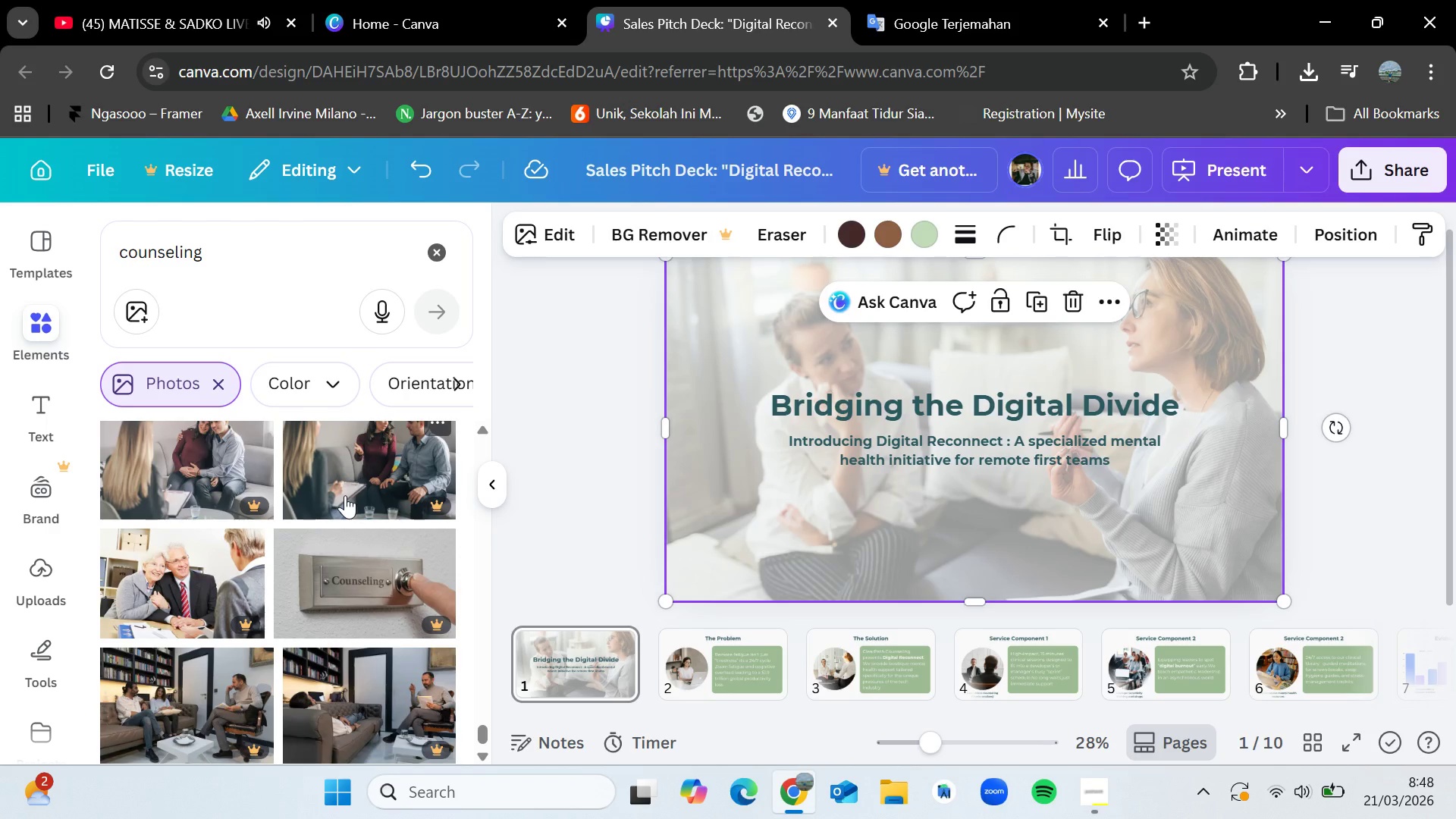 
scroll: coordinate [345, 495], scroll_direction: up, amount: 2.0
 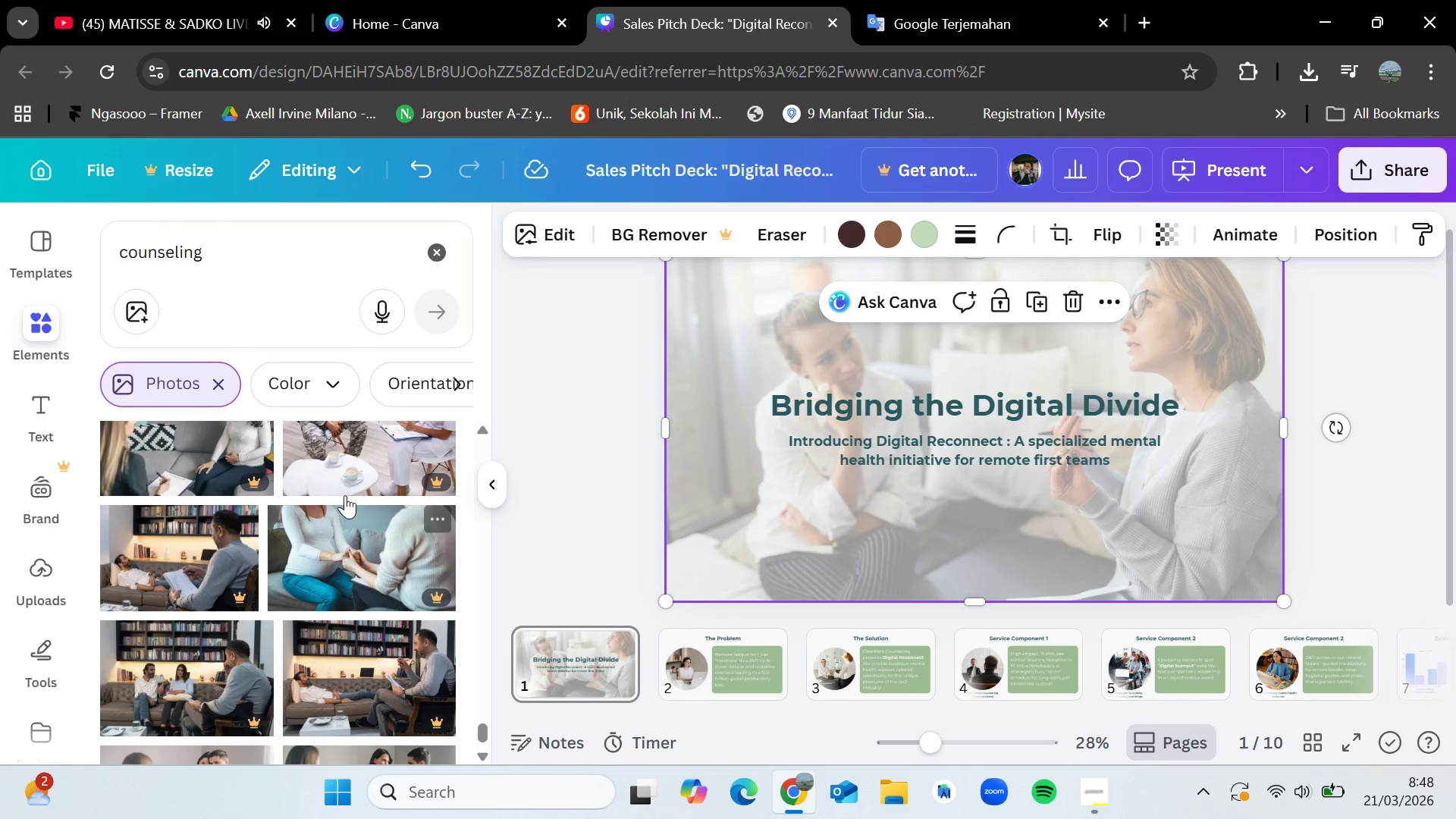 
scroll: coordinate [345, 495], scroll_direction: down, amount: 16.0
 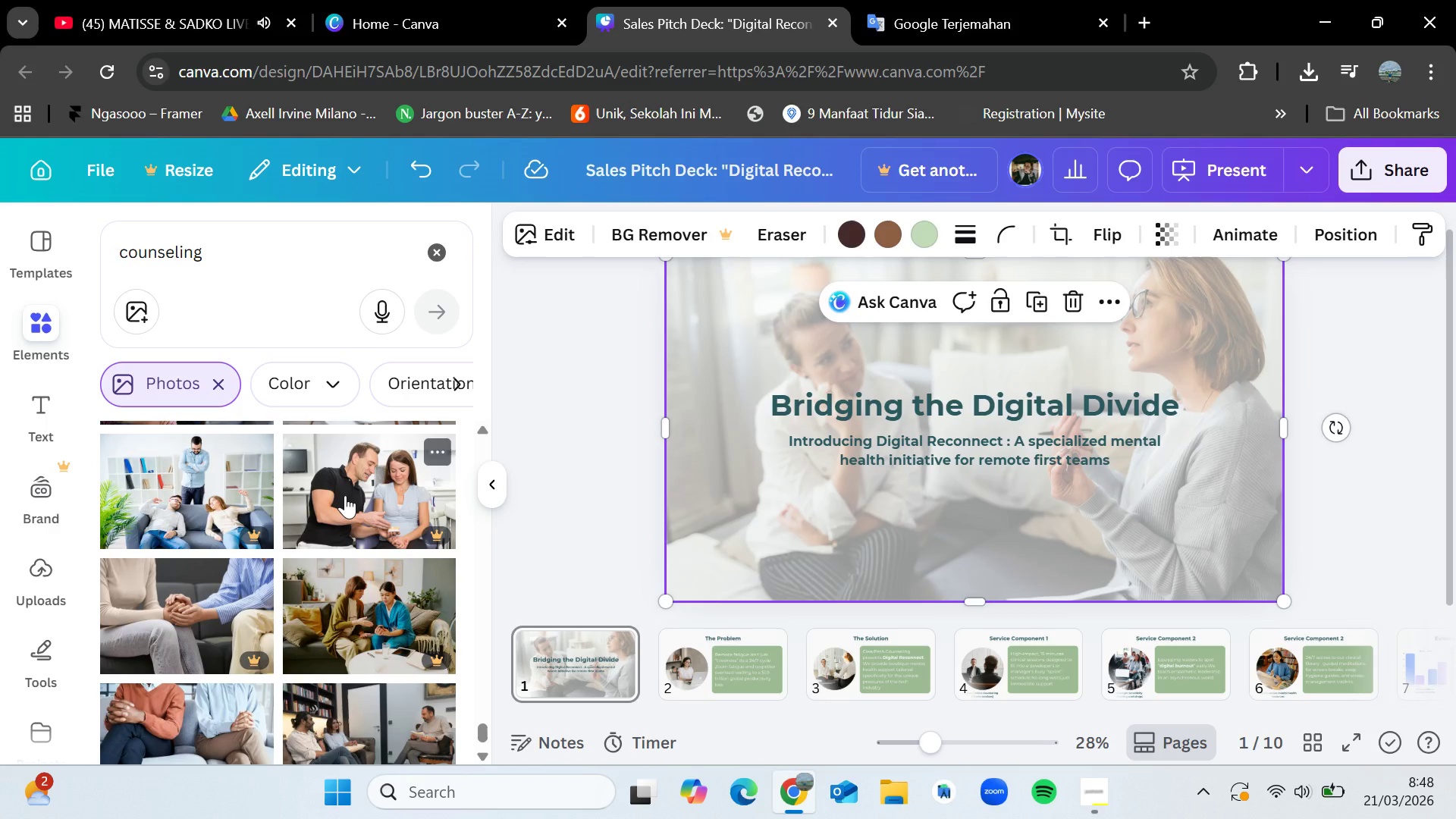 
scroll: coordinate [345, 495], scroll_direction: down, amount: 9.0
 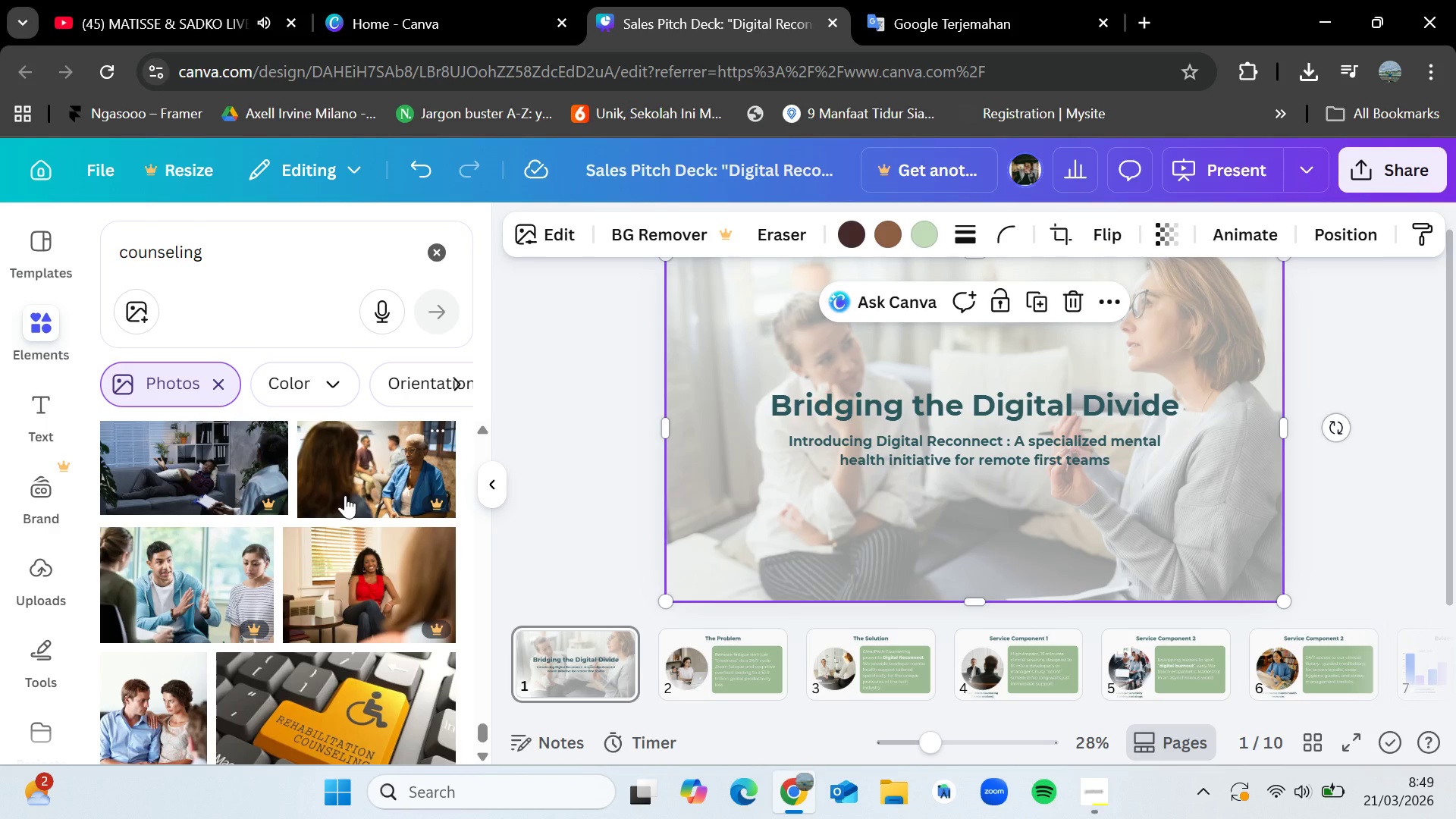 
wait(5.35)
 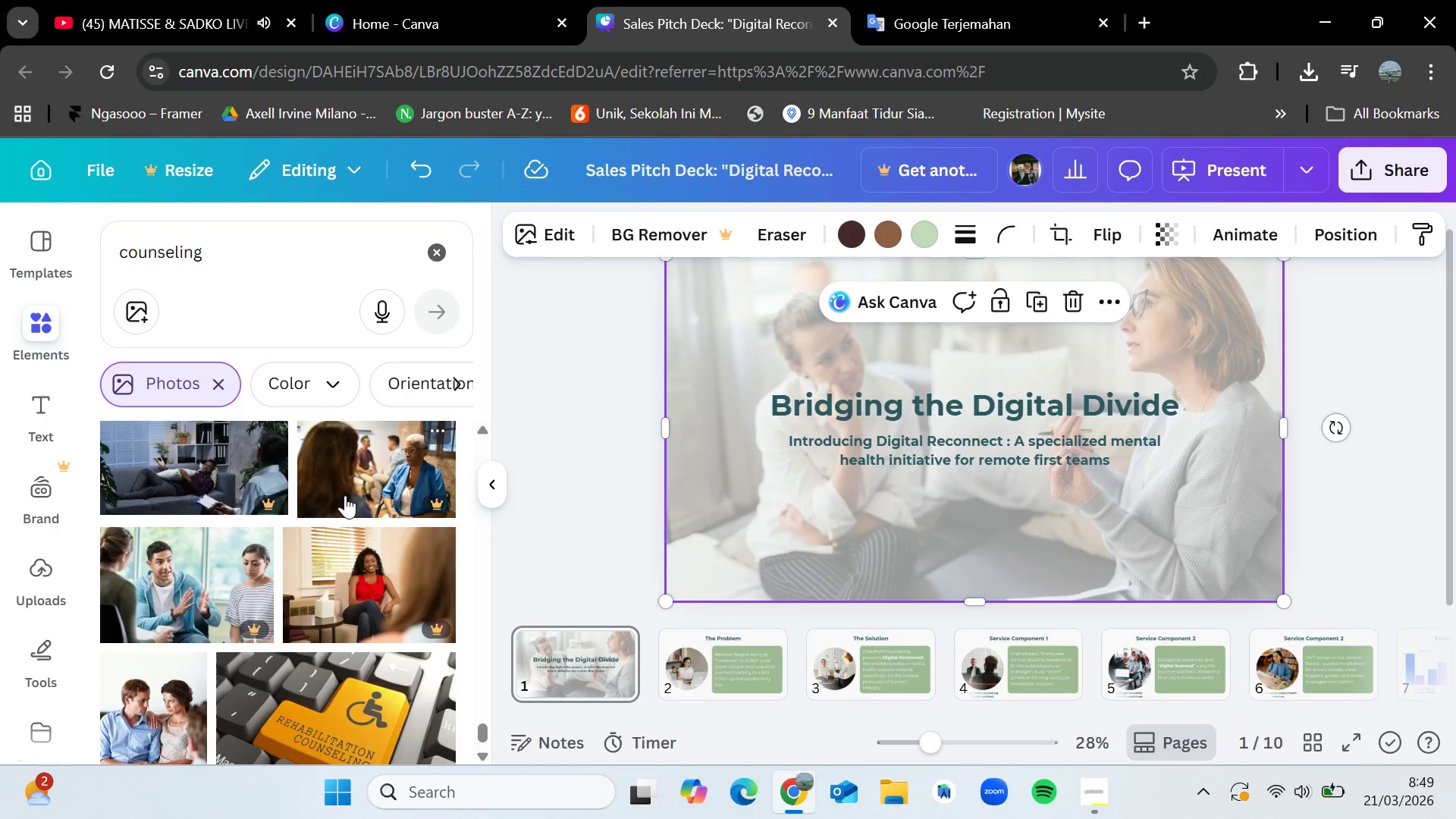 
scroll: coordinate [345, 495], scroll_direction: down, amount: 12.0
 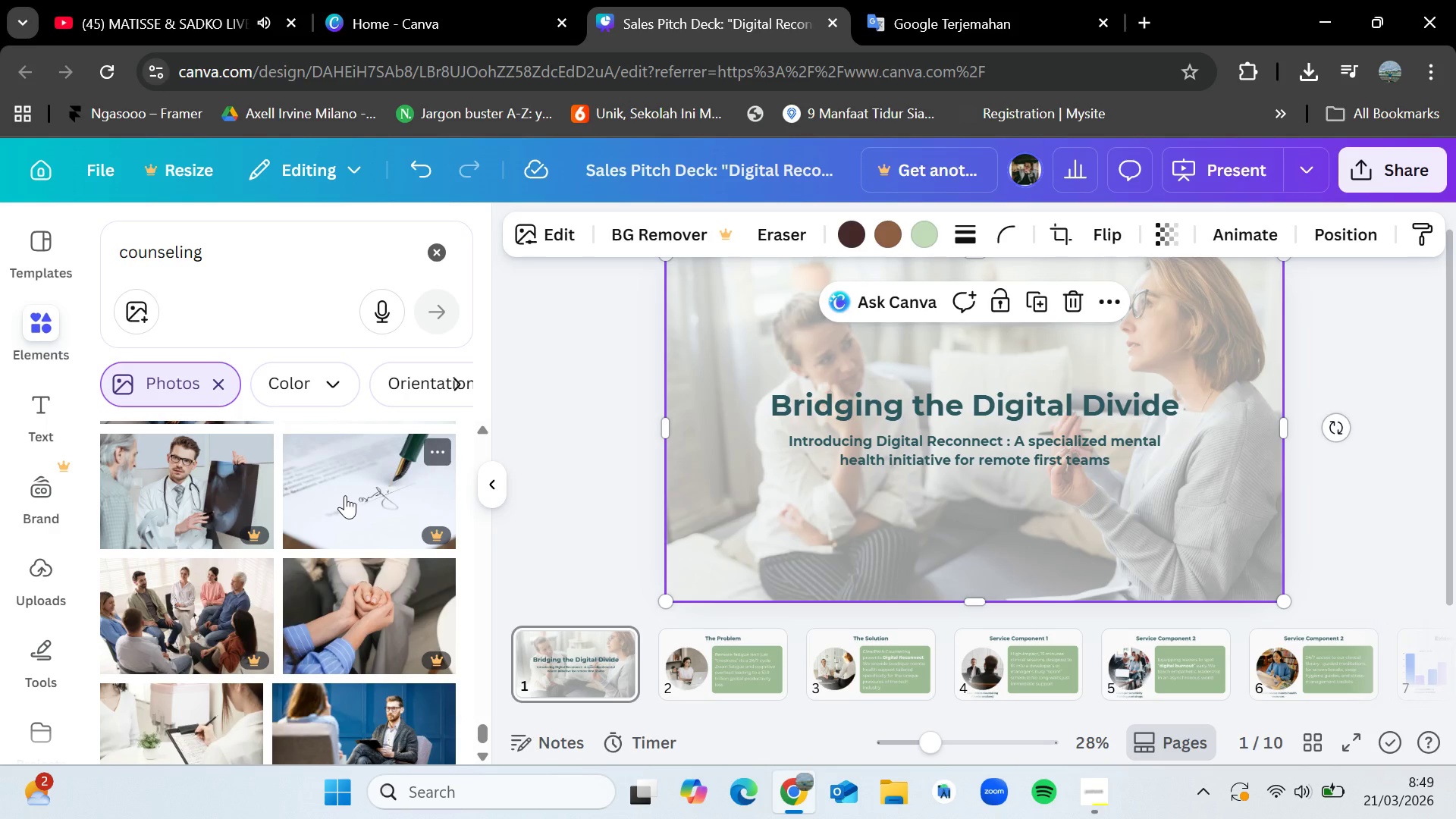 
scroll: coordinate [271, 536], scroll_direction: down, amount: 16.0
 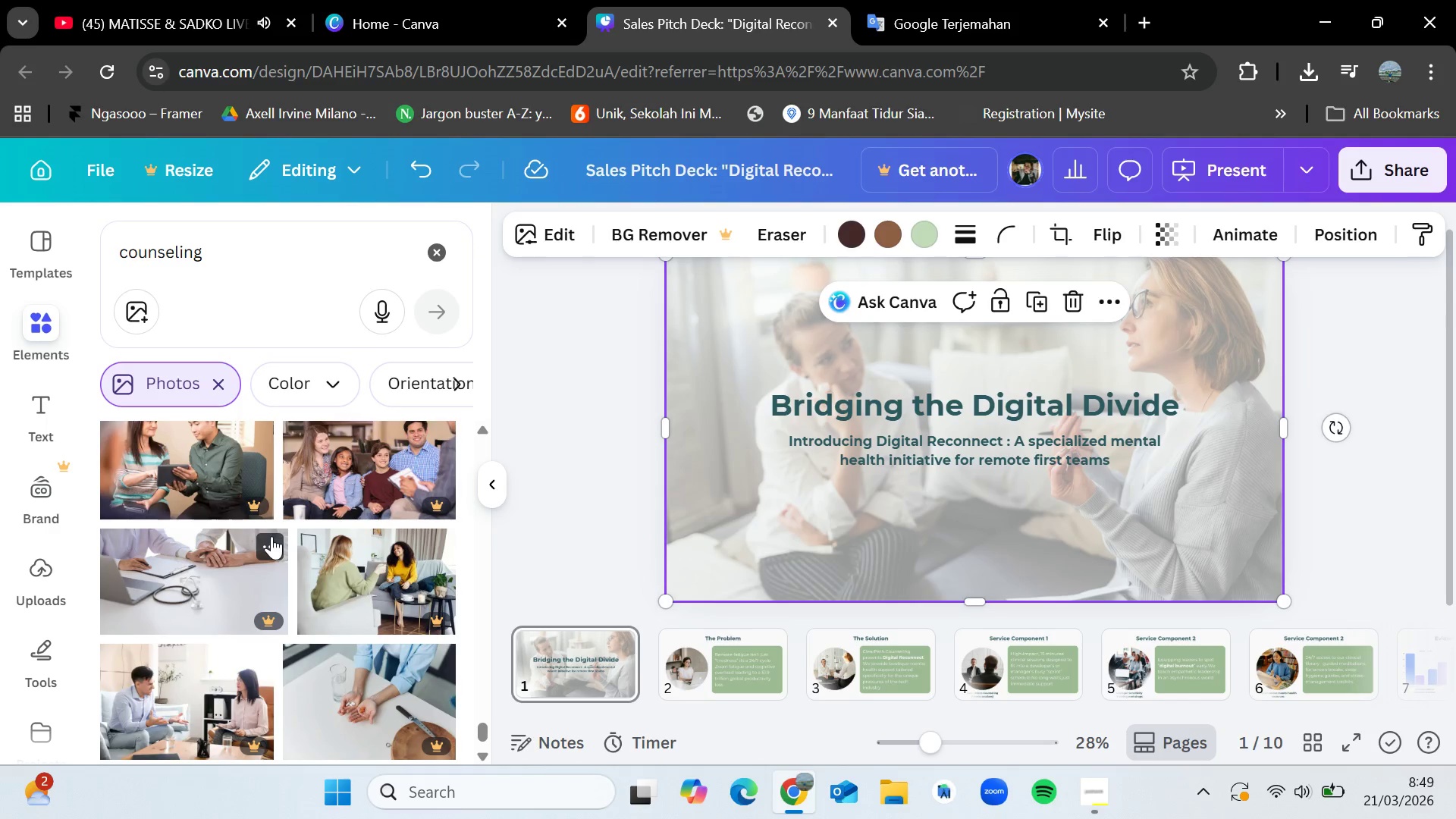 
scroll: coordinate [271, 536], scroll_direction: down, amount: 2.0
 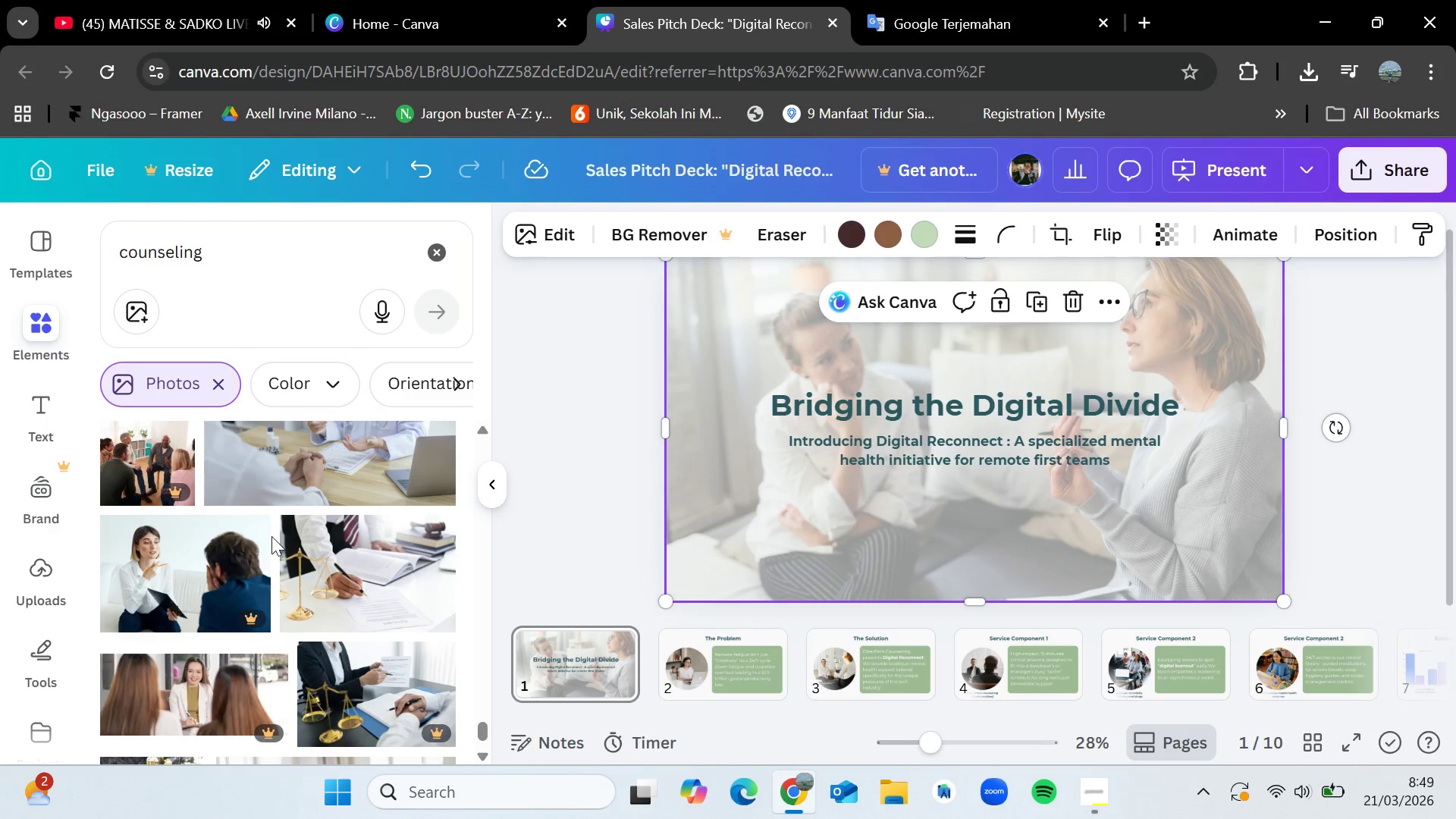 
wait(6.11)
 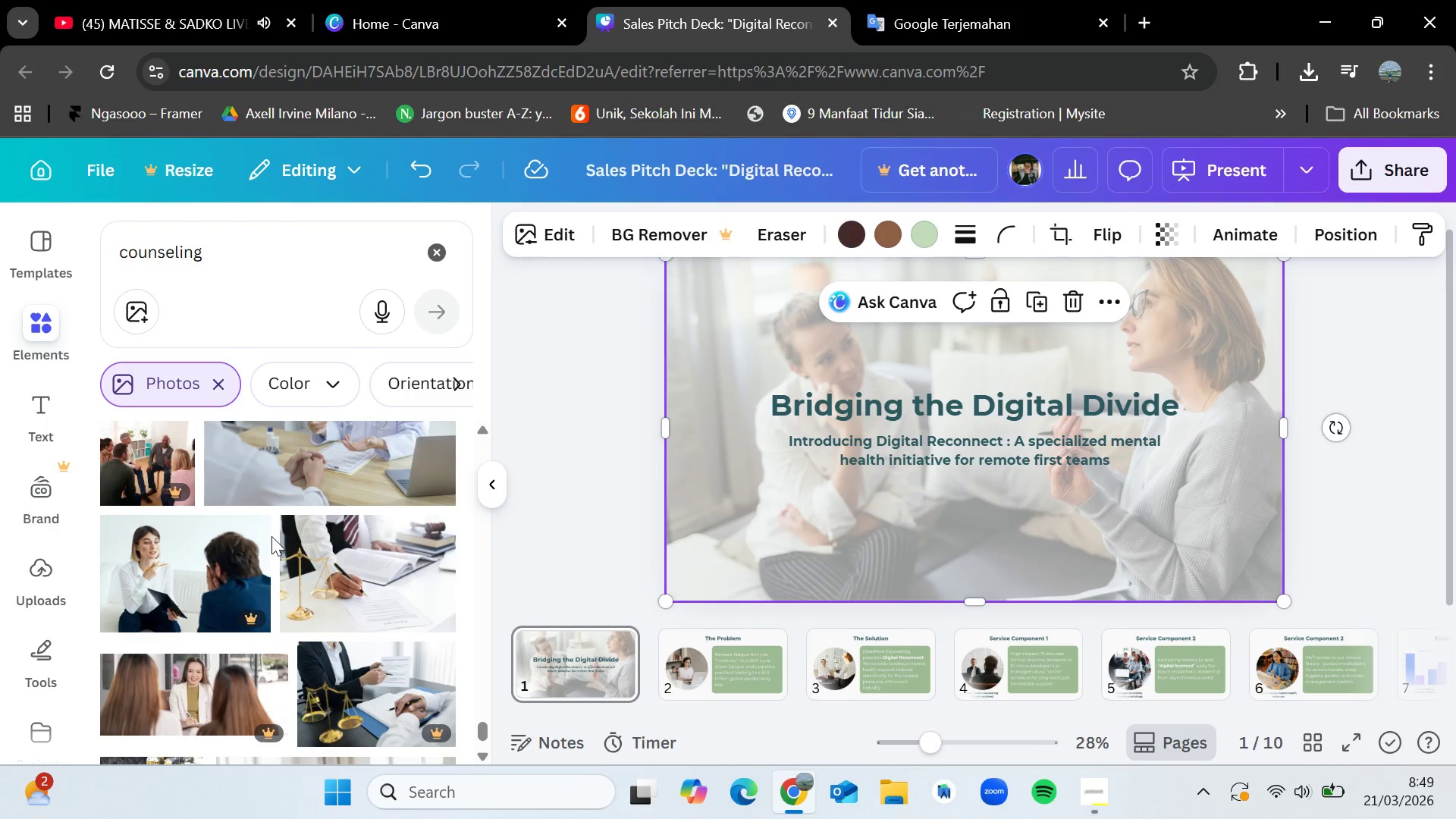 
scroll: coordinate [271, 536], scroll_direction: down, amount: 8.0
 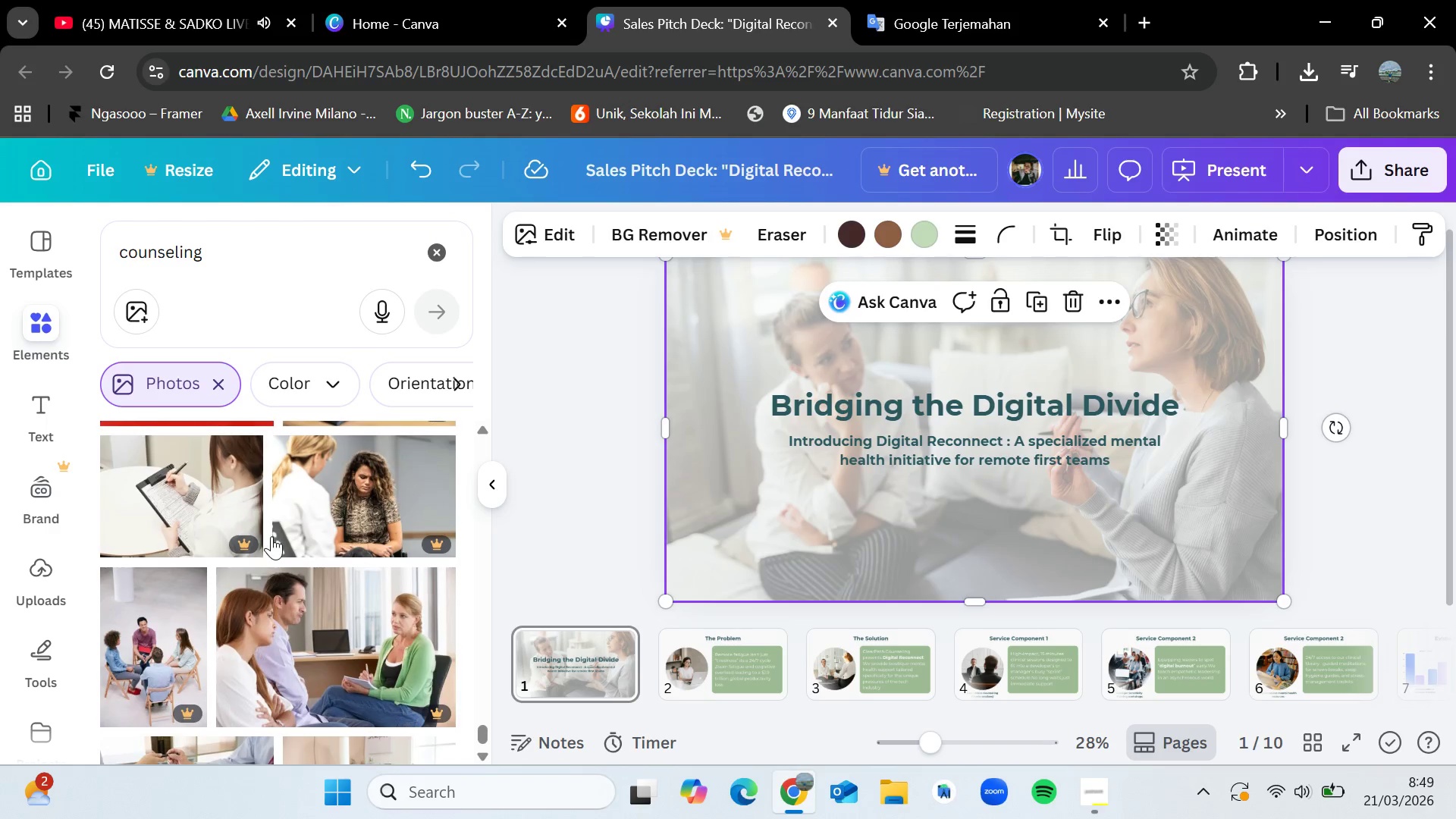 
scroll: coordinate [271, 536], scroll_direction: up, amount: 3.0
 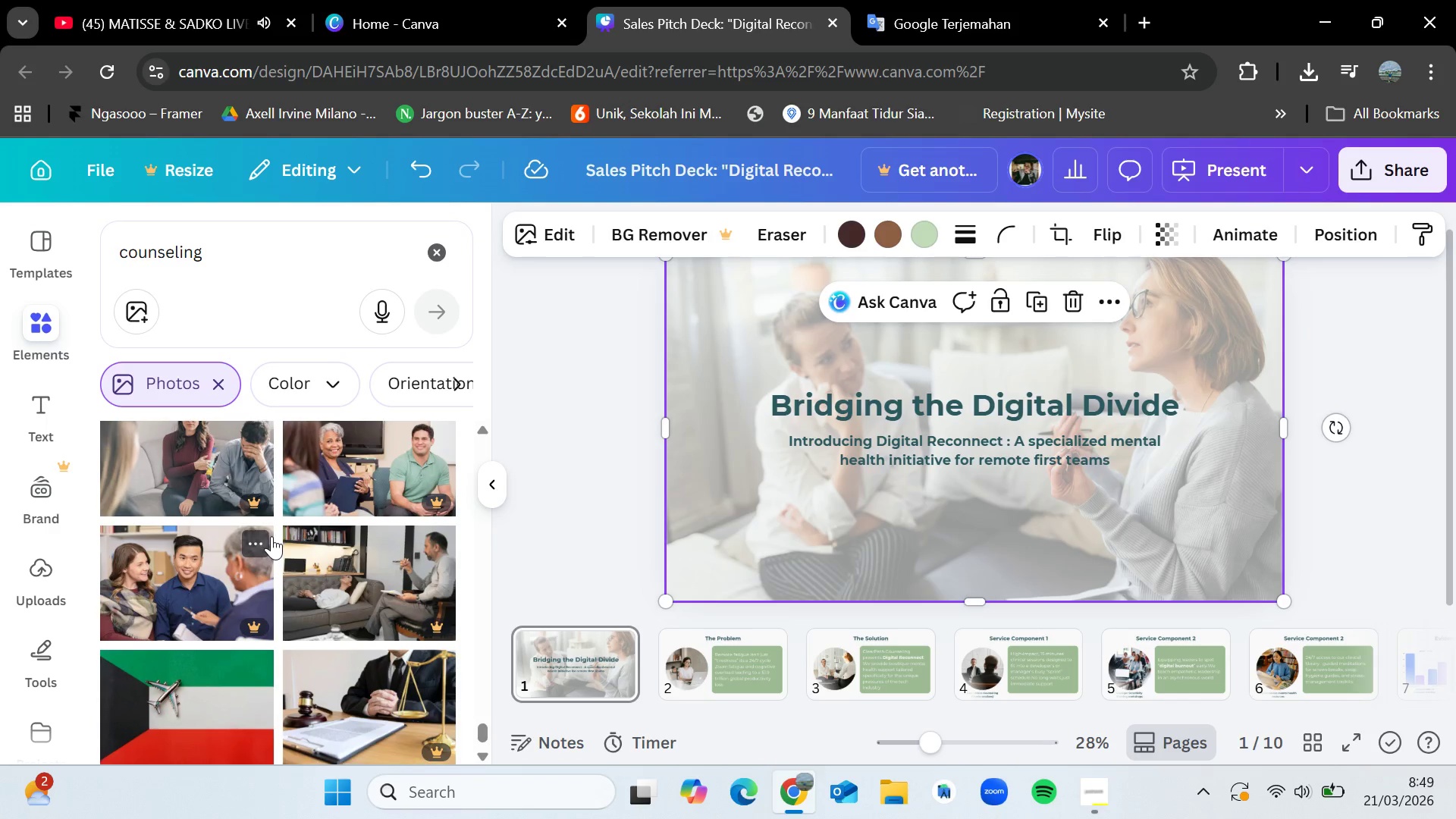 
scroll: coordinate [271, 536], scroll_direction: down, amount: 4.0
 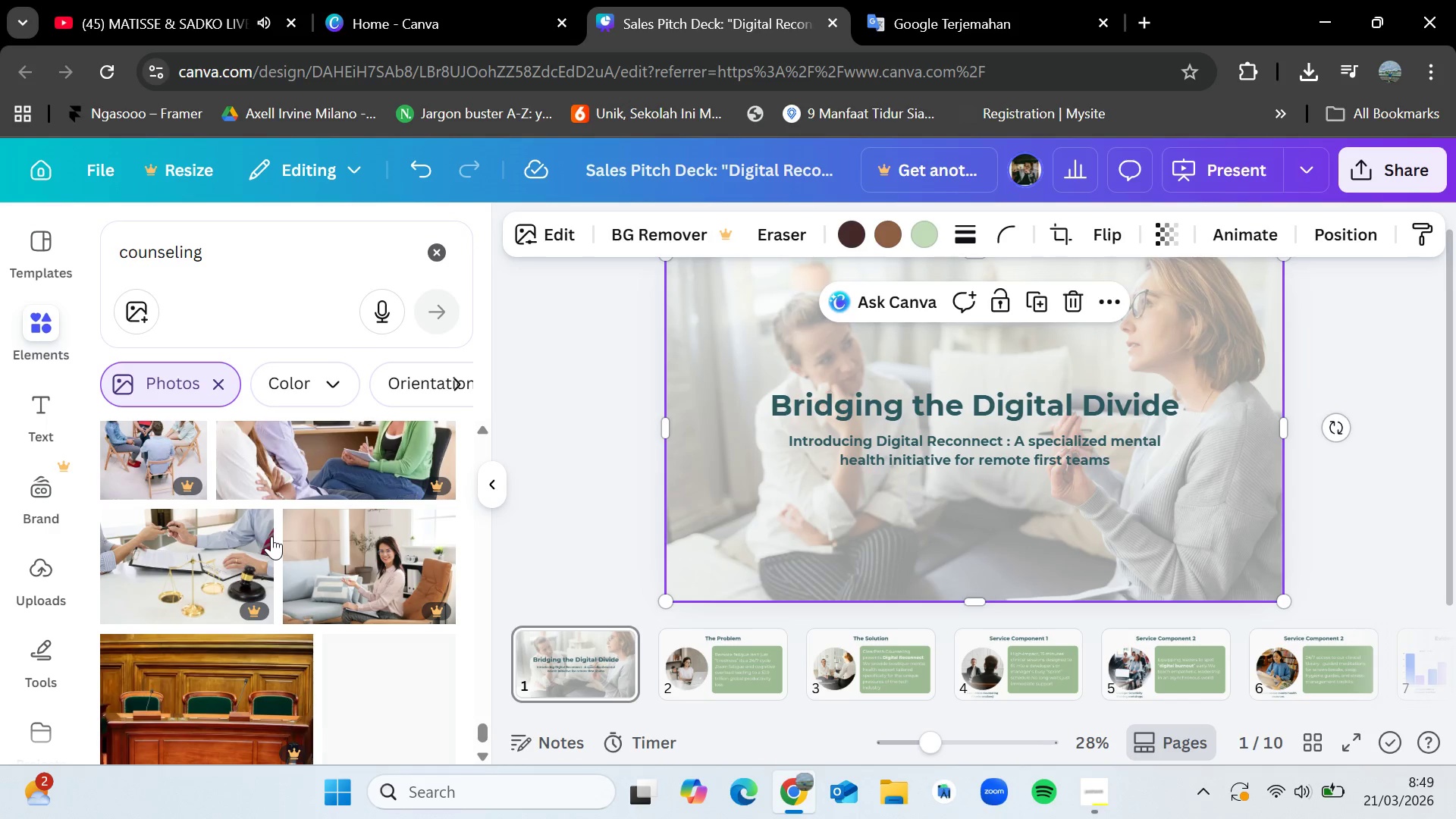 
scroll: coordinate [287, 536], scroll_direction: up, amount: 7.0
 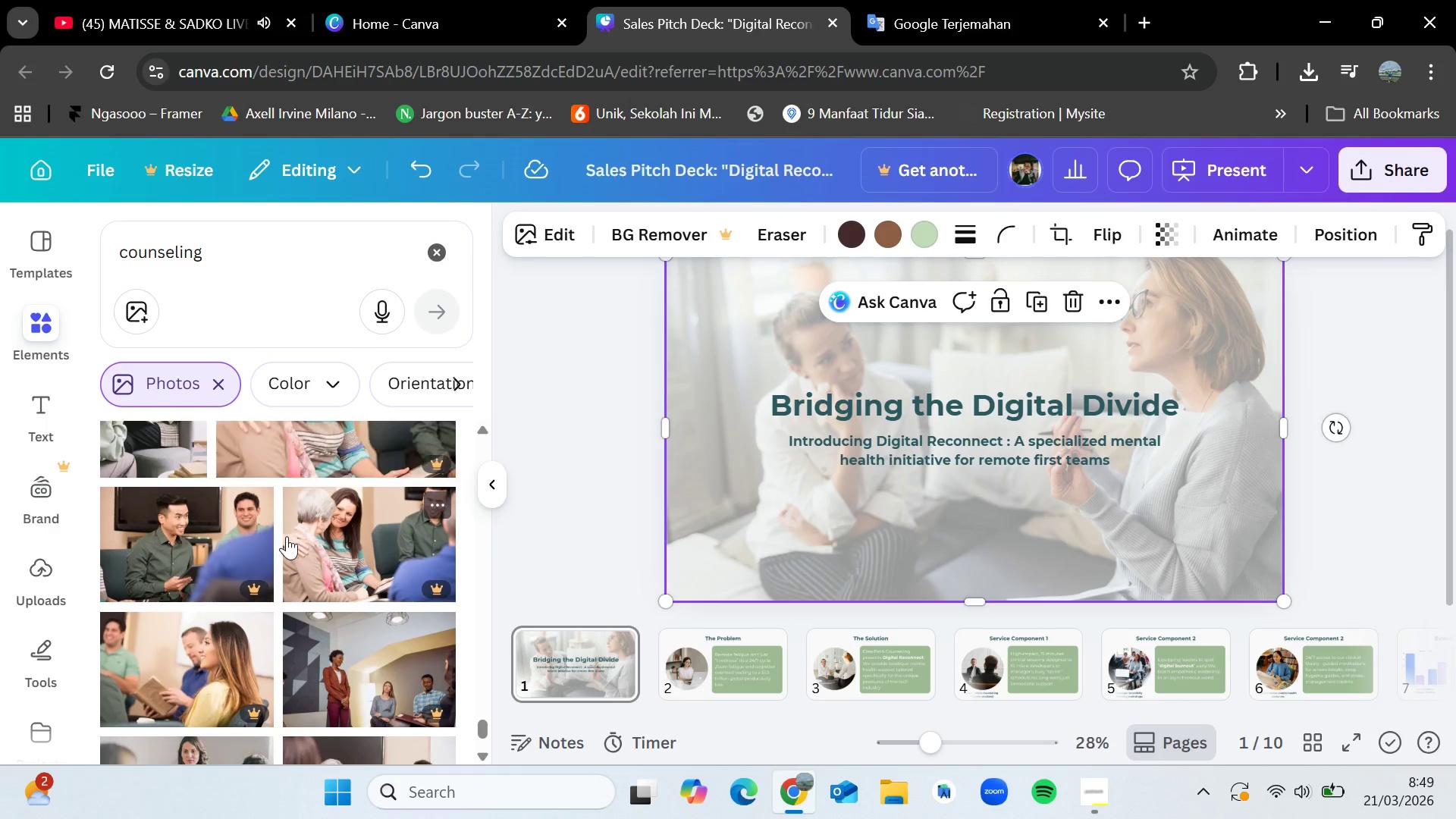 
scroll: coordinate [292, 493], scroll_direction: down, amount: 4.0
 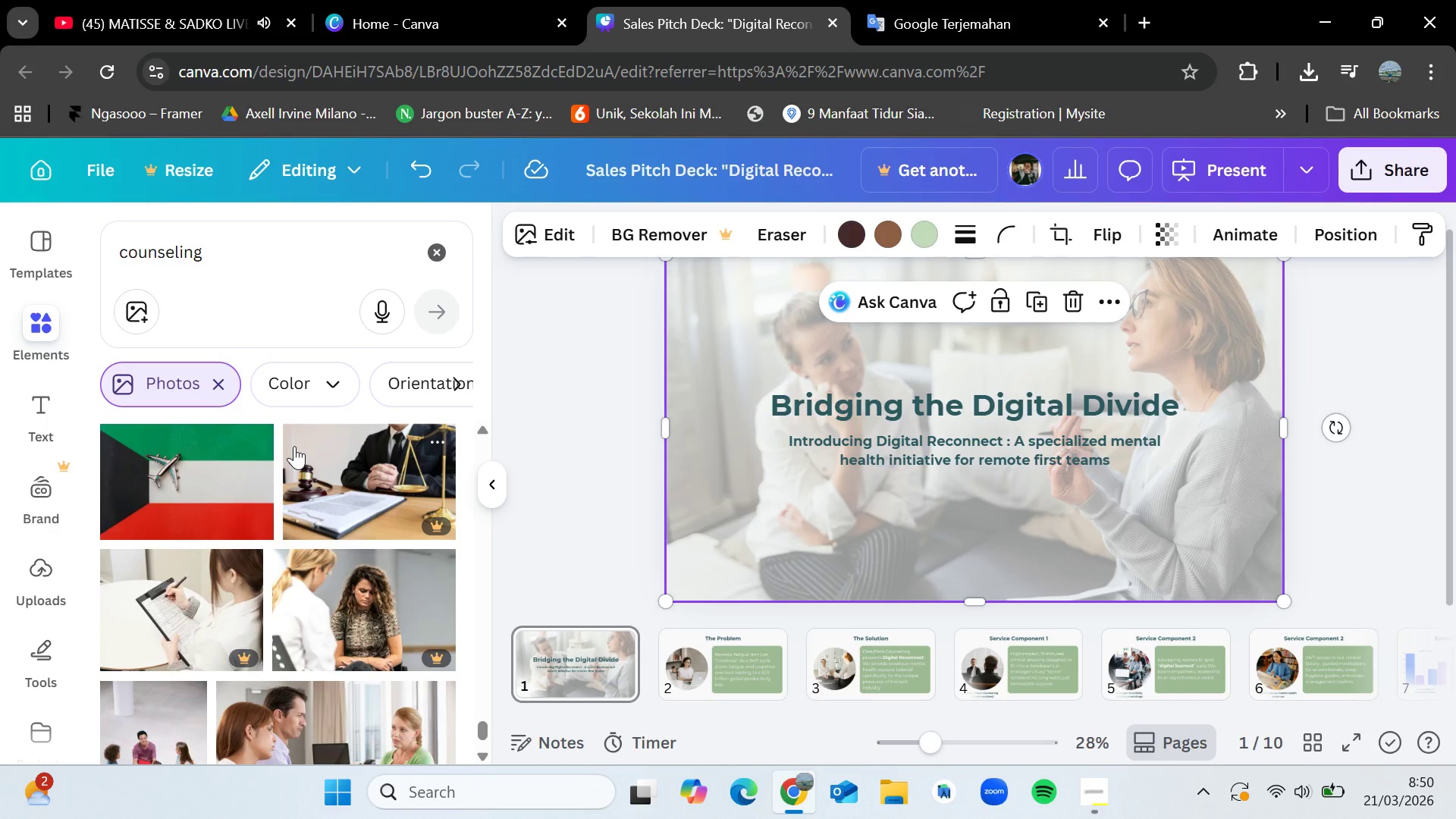 
wait(8.08)
 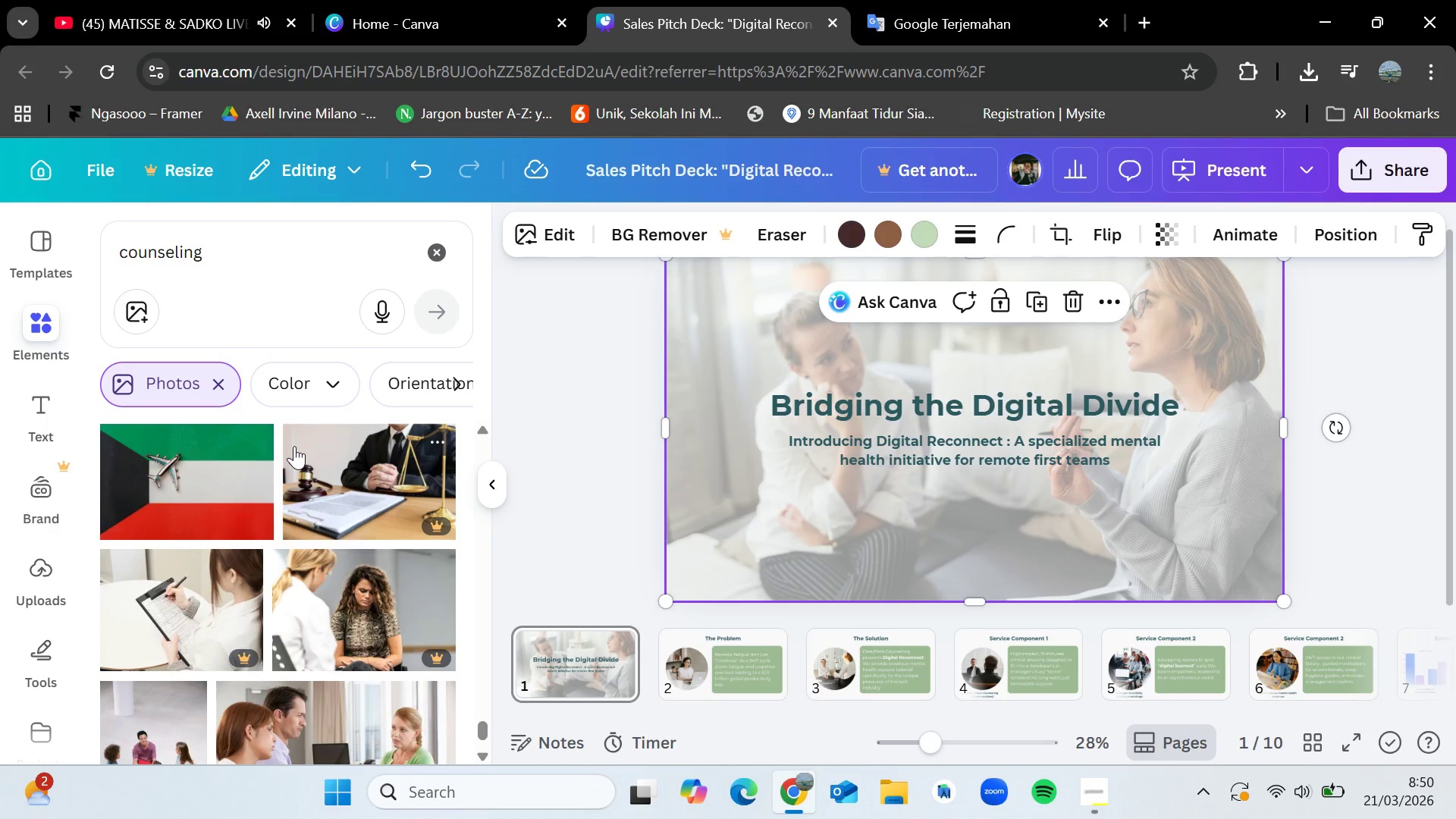 
scroll: coordinate [386, 563], scroll_direction: down, amount: 3.0
 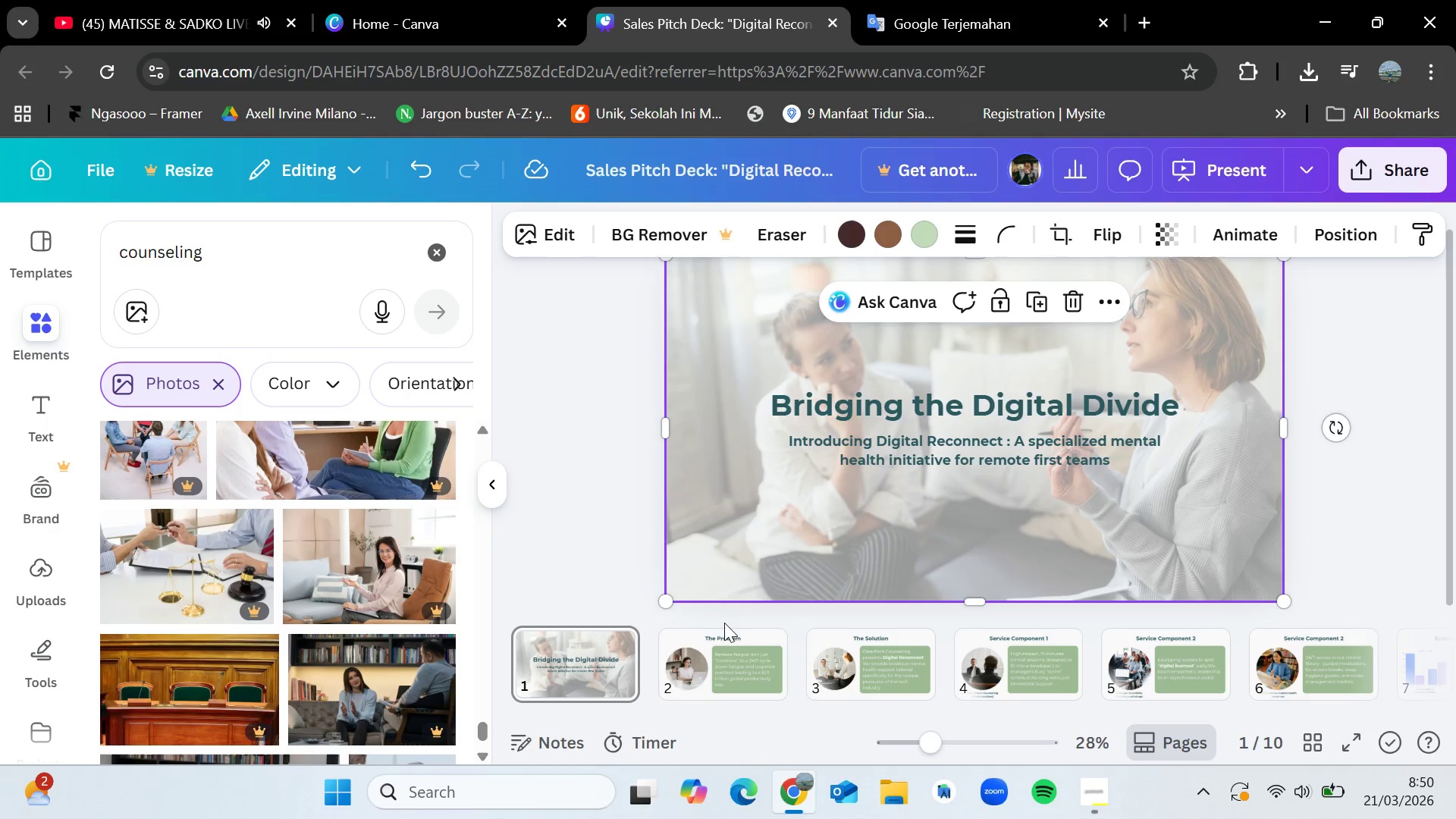 
left_click([722, 642])
 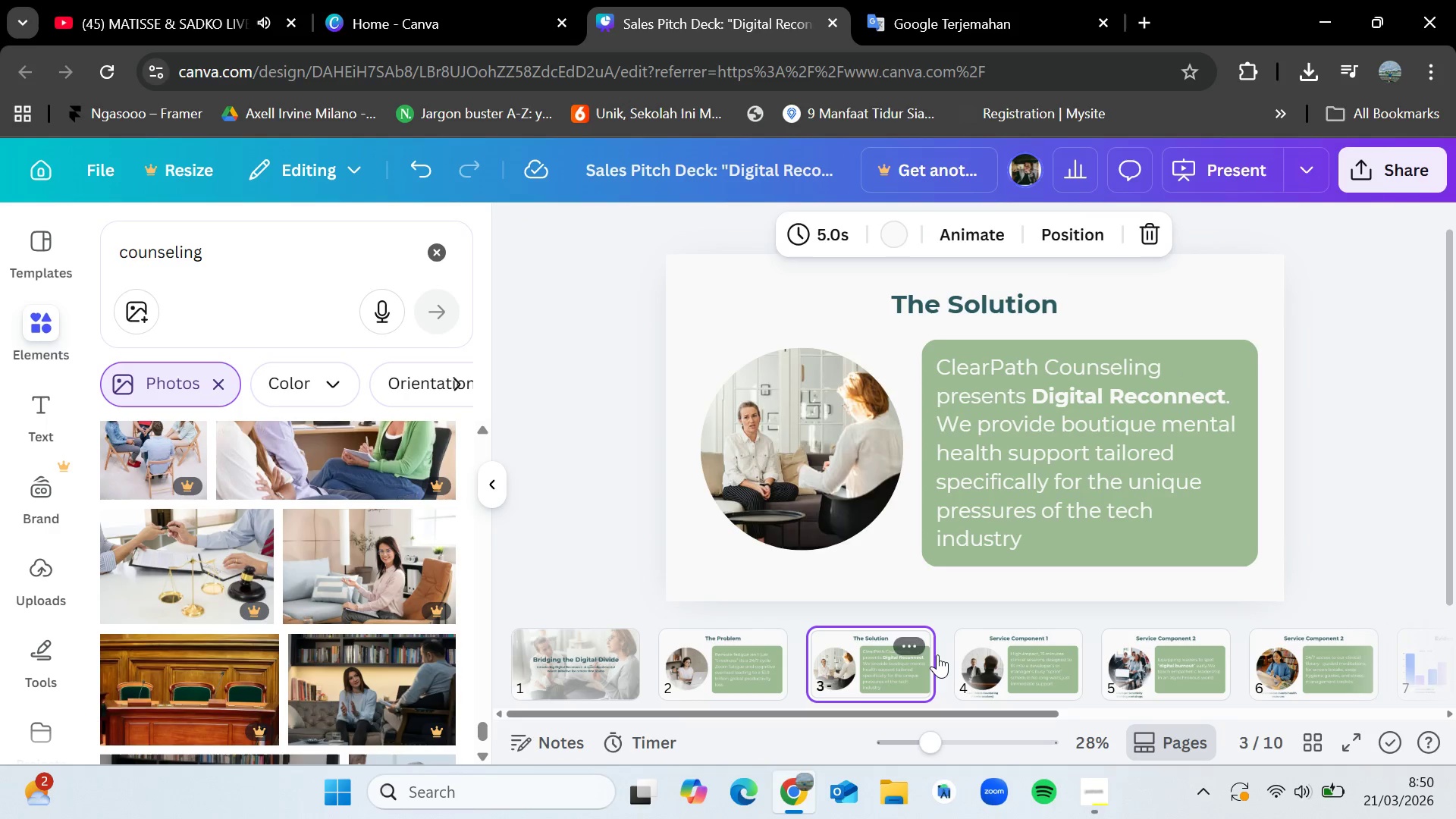 
double_click([977, 653])
 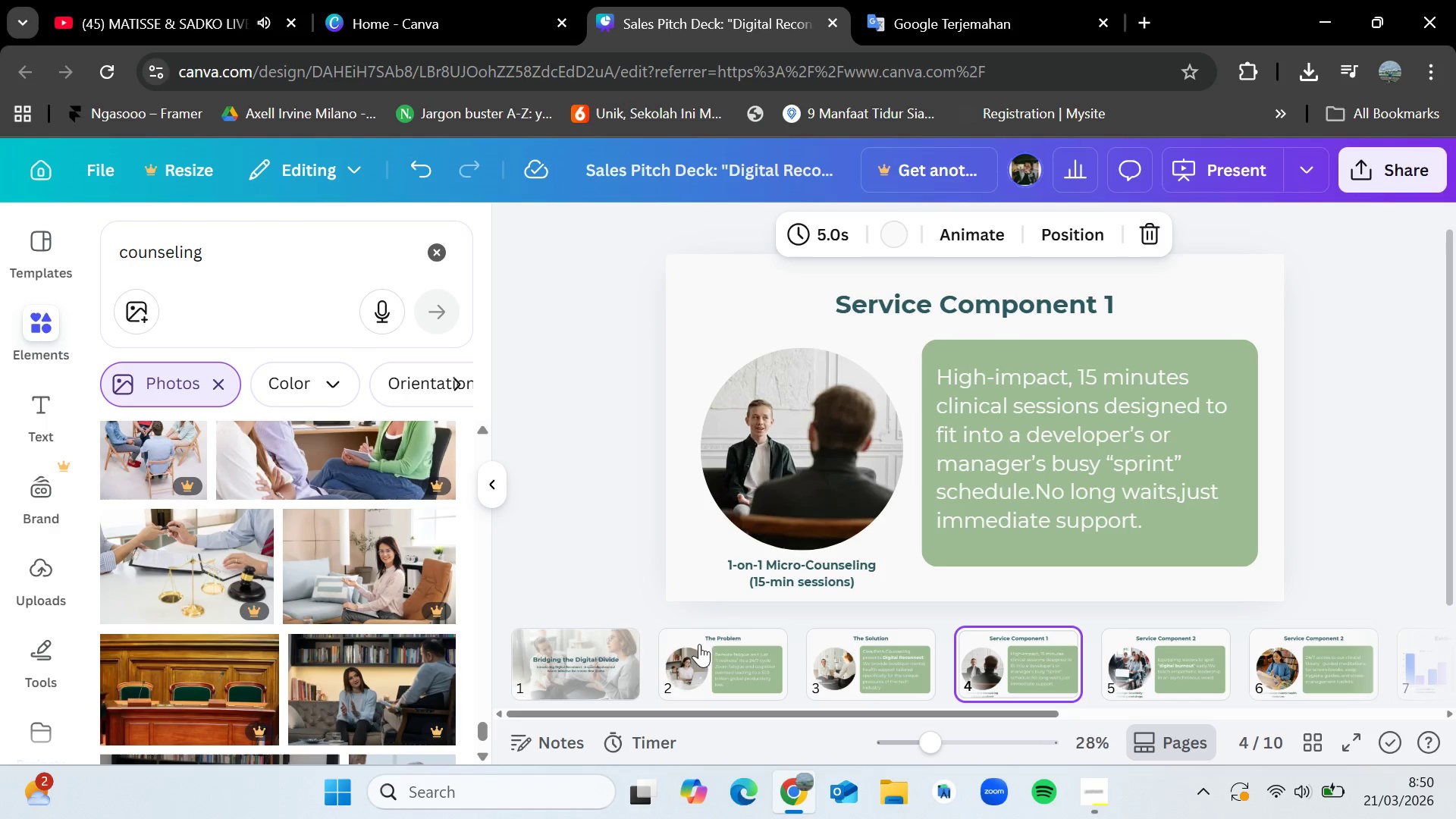 
left_click([579, 639])
 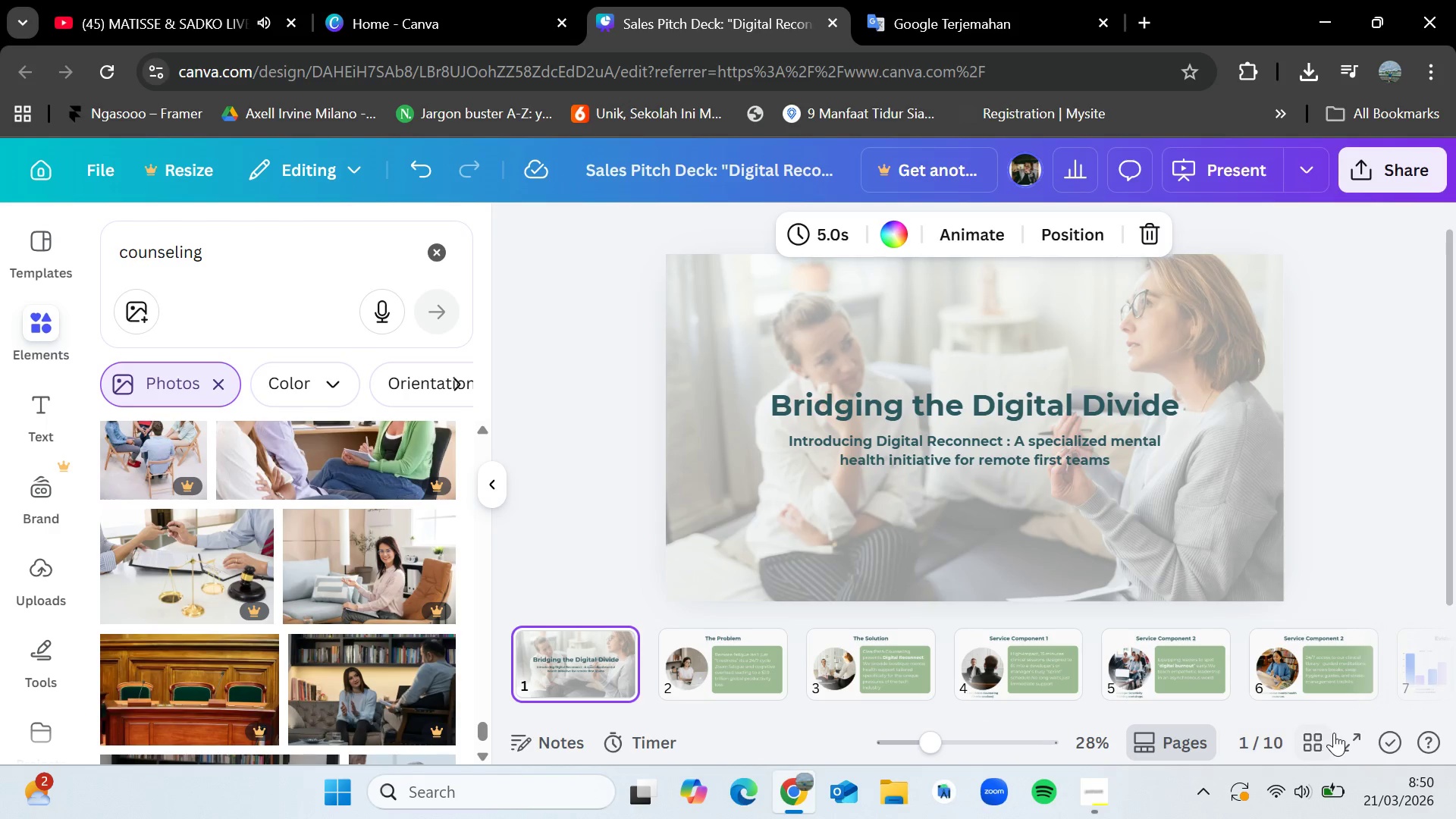 
left_click([1338, 739])
 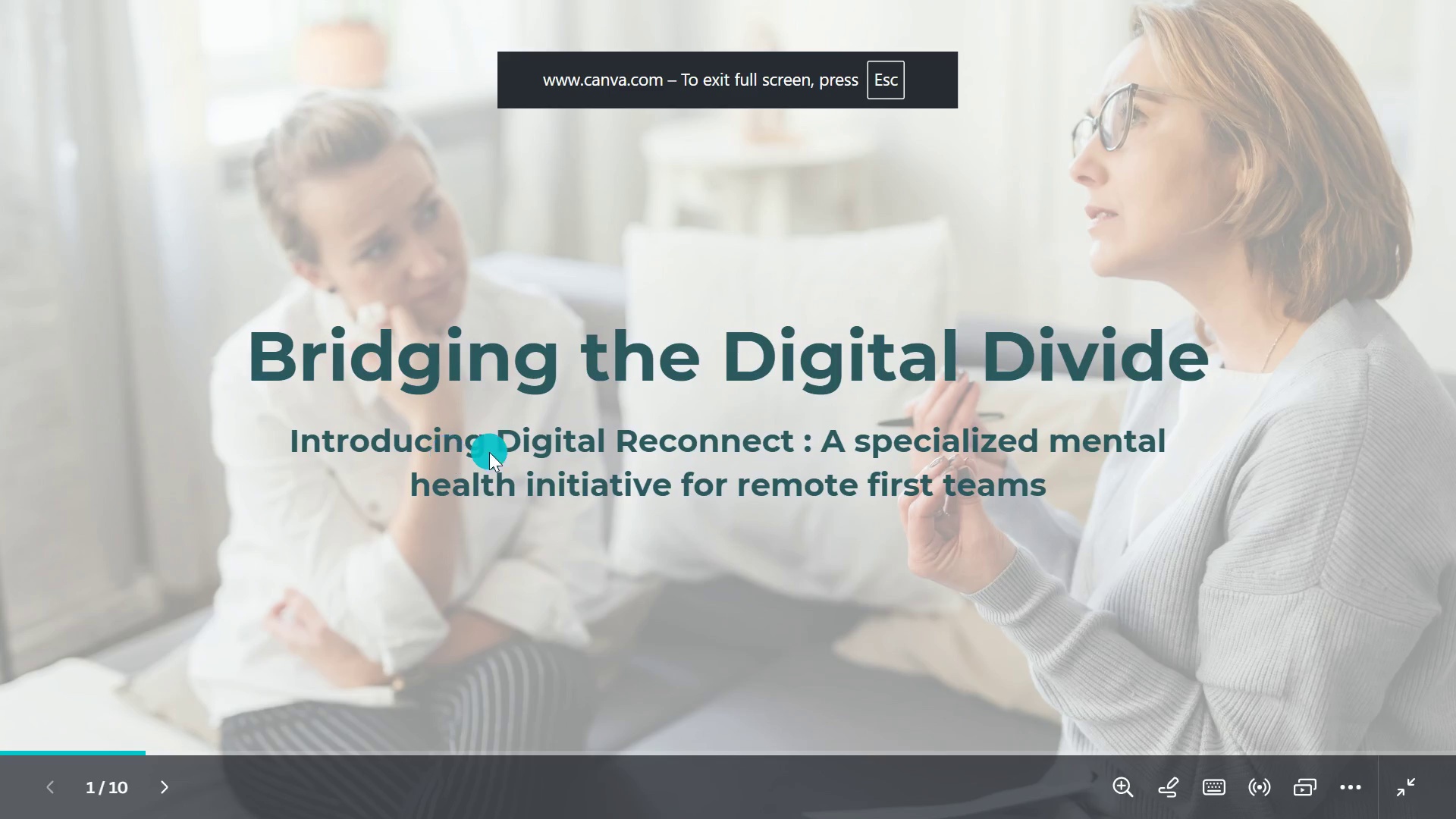 
scroll: coordinate [489, 452], scroll_direction: down, amount: 2.0
 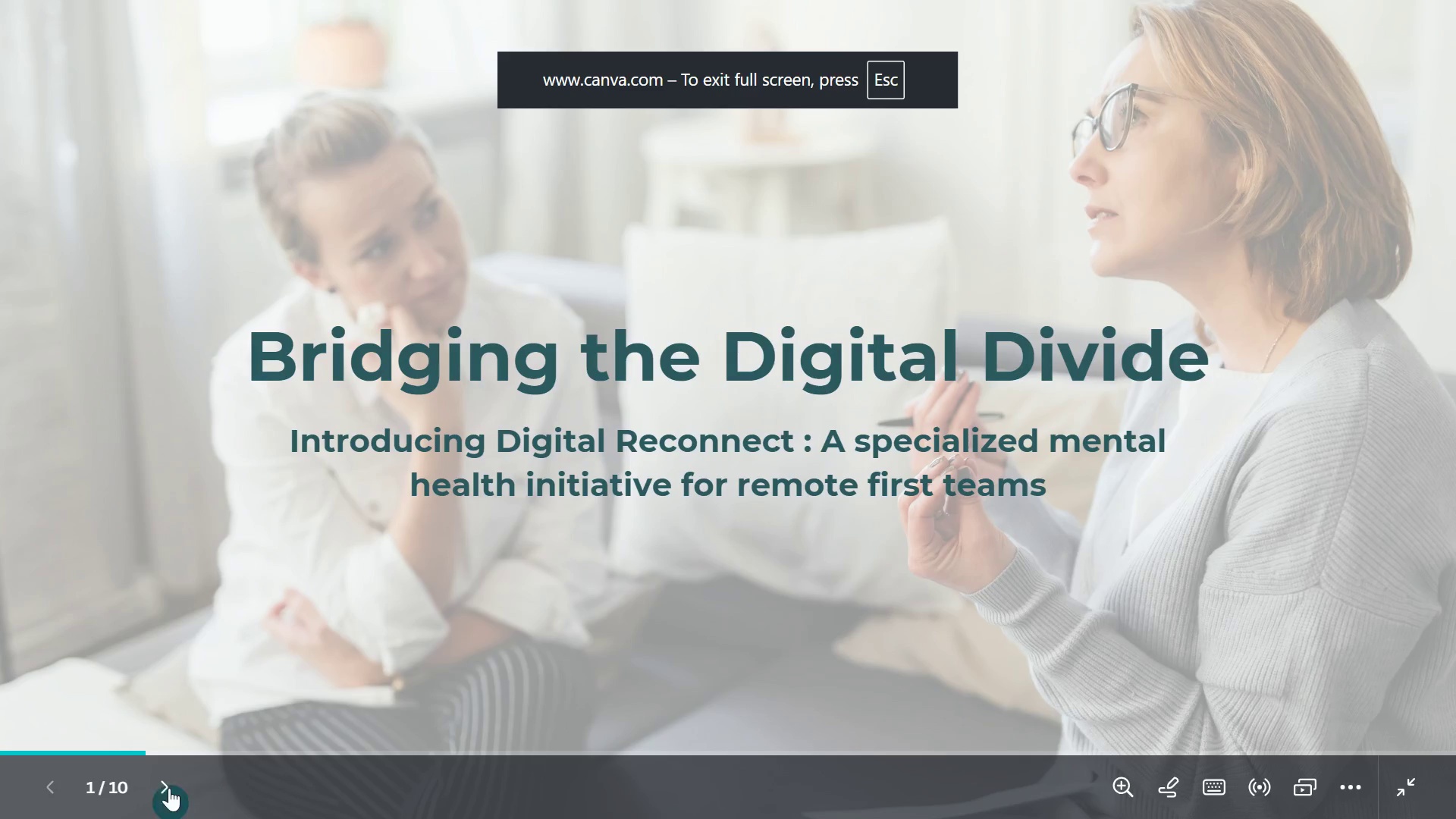 
left_click([169, 784])
 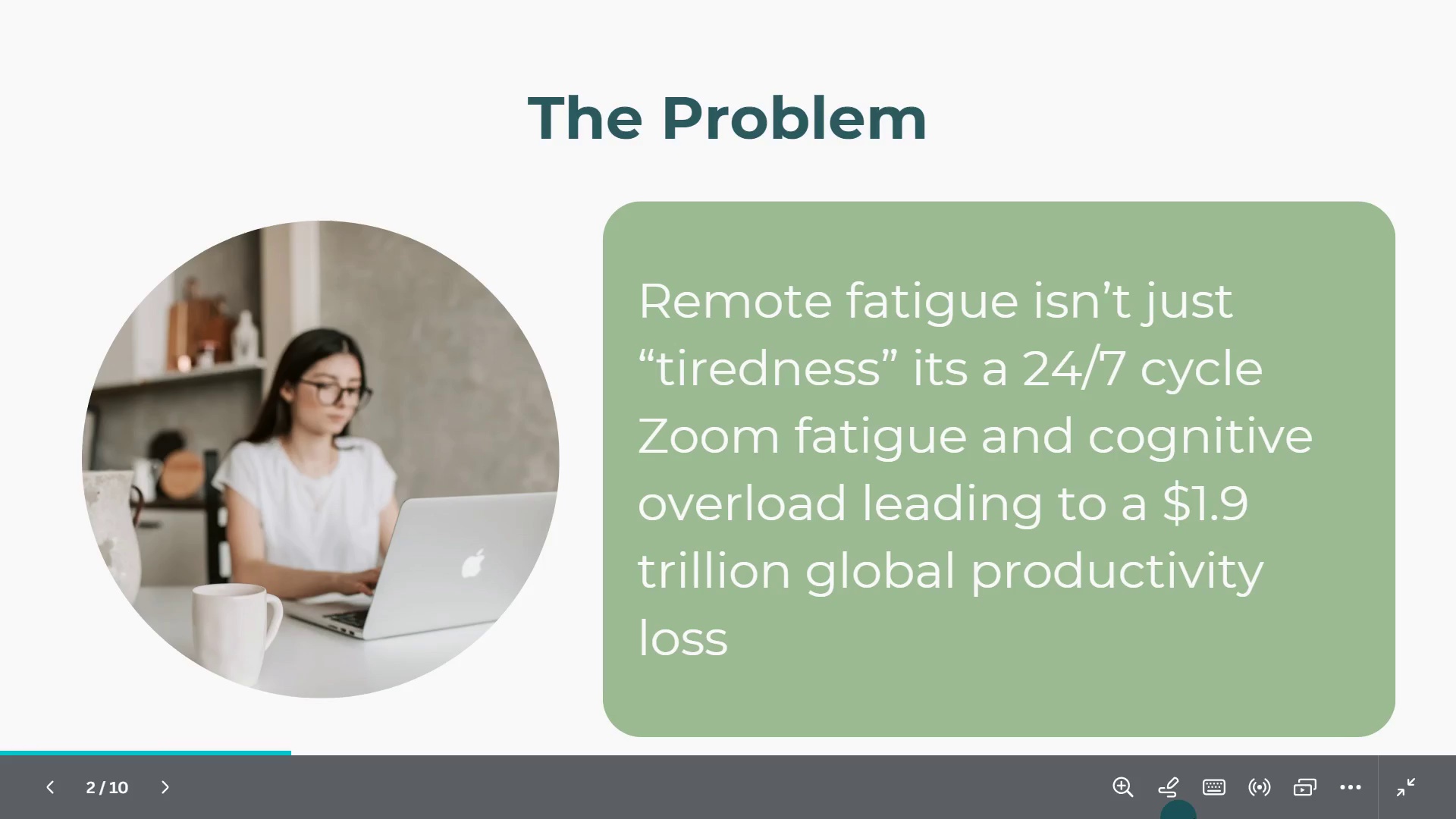 
left_click([1164, 785])
 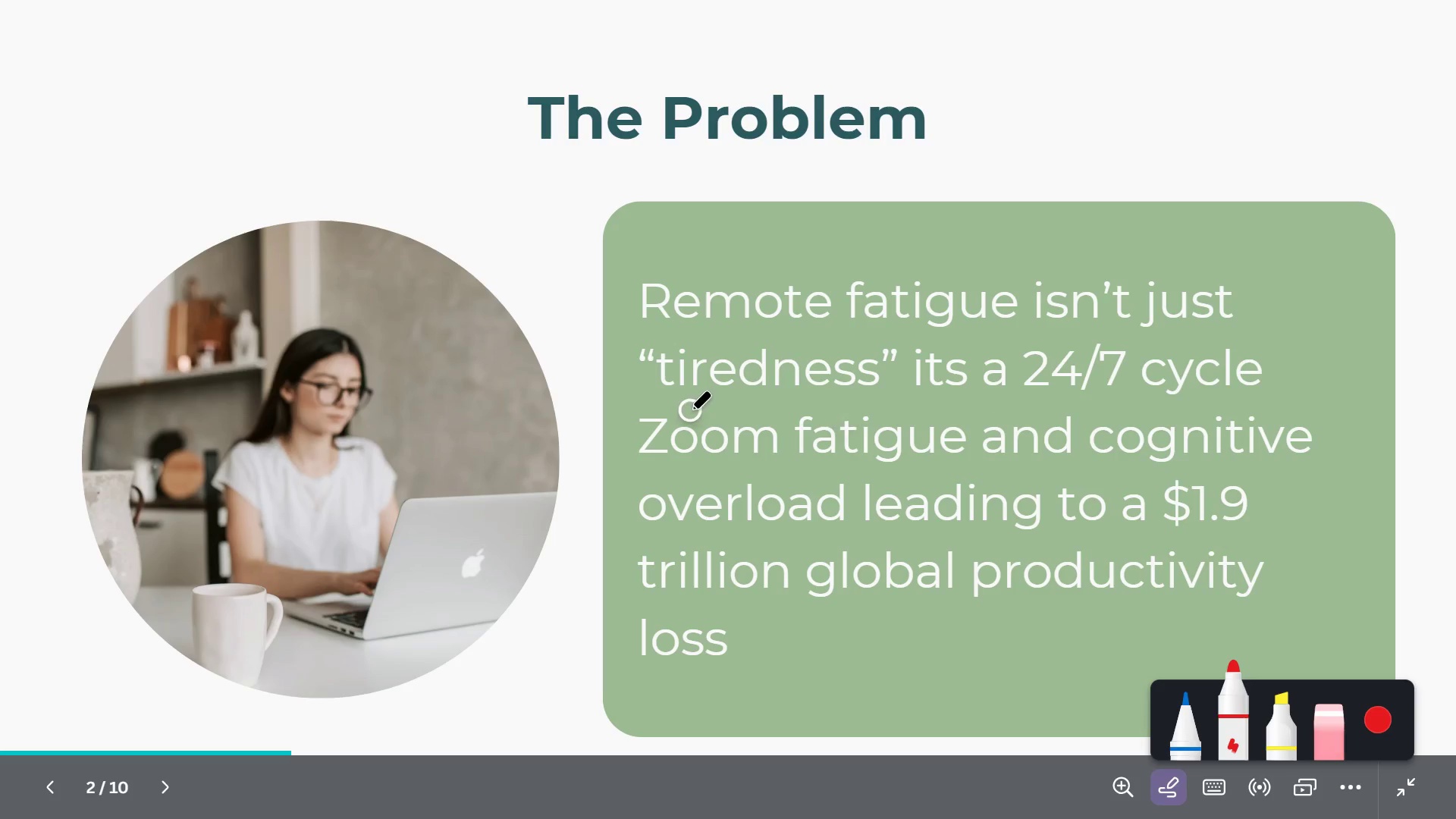 
left_click_drag(start_coordinate=[648, 386], to_coordinate=[880, 390])
 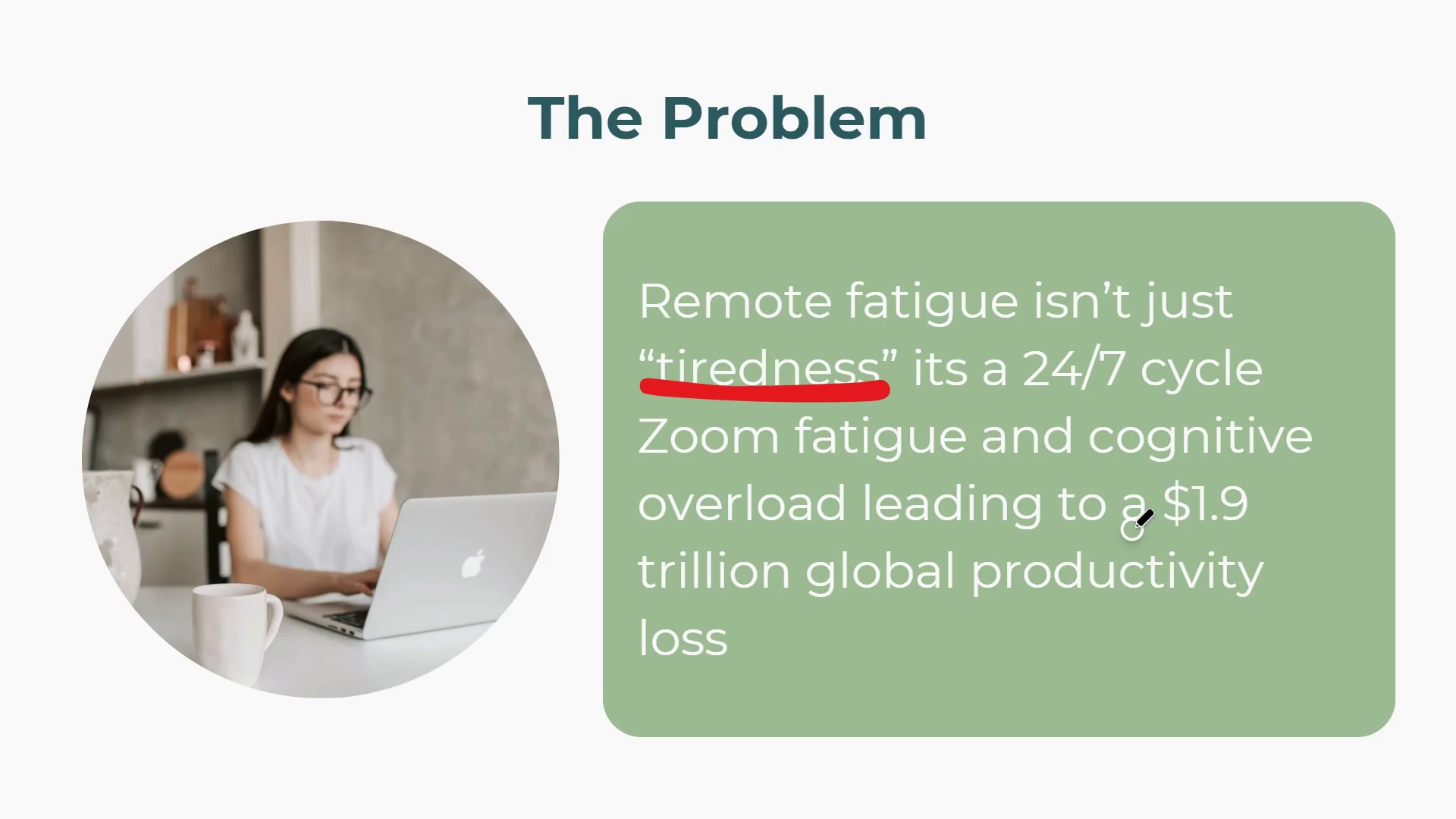 
left_click_drag(start_coordinate=[1166, 529], to_coordinate=[1284, 531])
 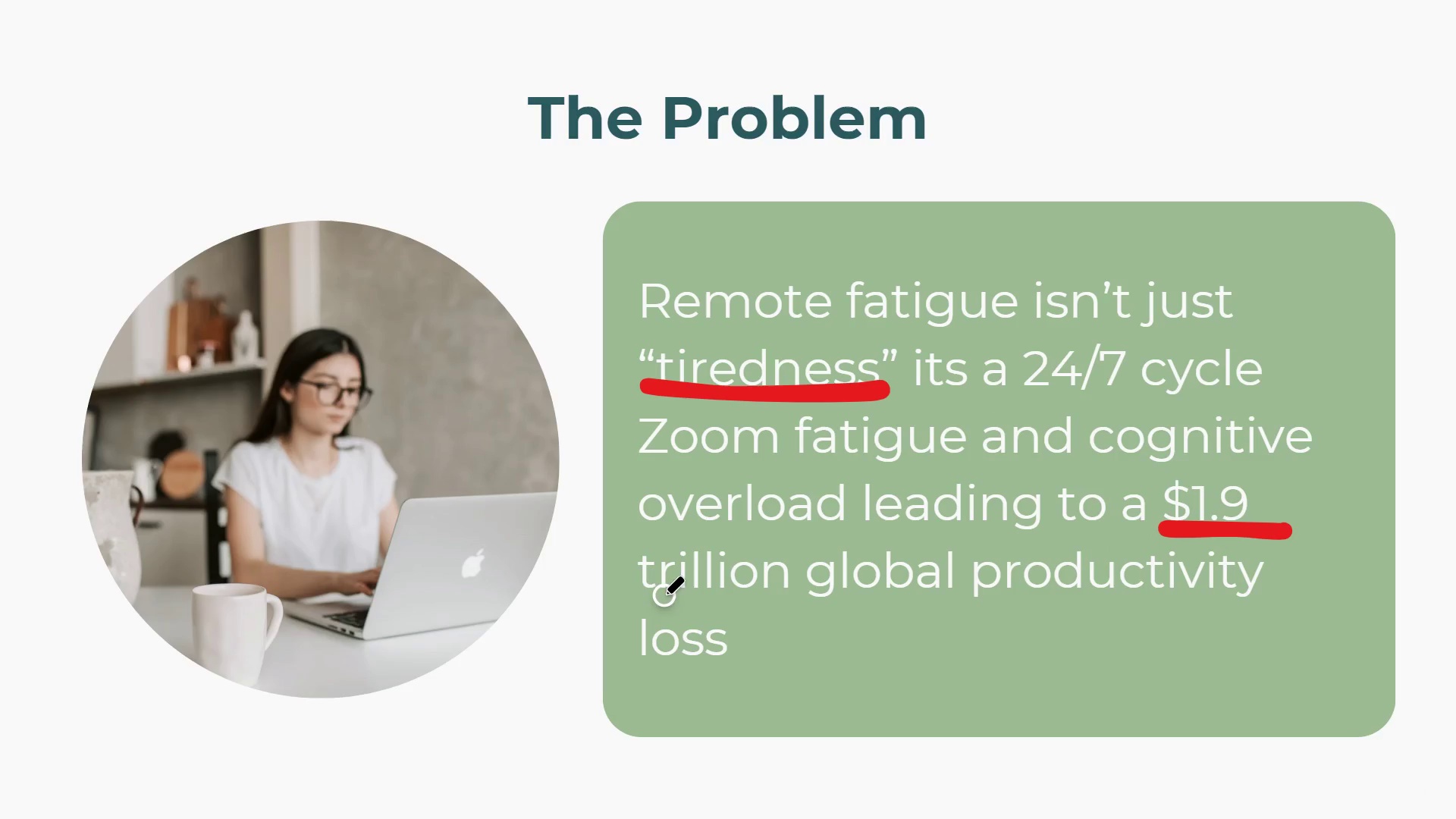 
left_click_drag(start_coordinate=[650, 597], to_coordinate=[1308, 620])
 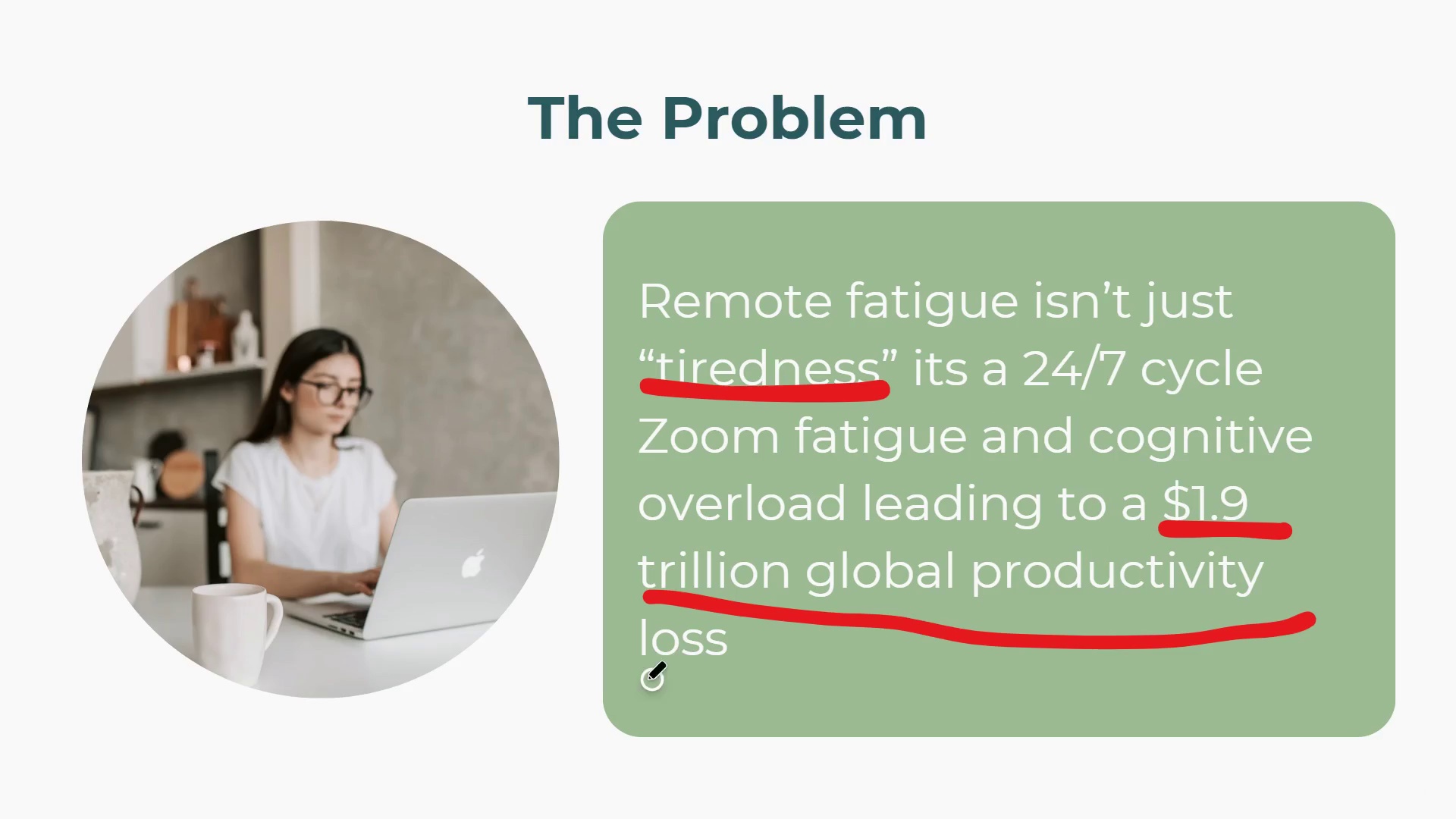 
left_click_drag(start_coordinate=[644, 682], to_coordinate=[788, 697])
 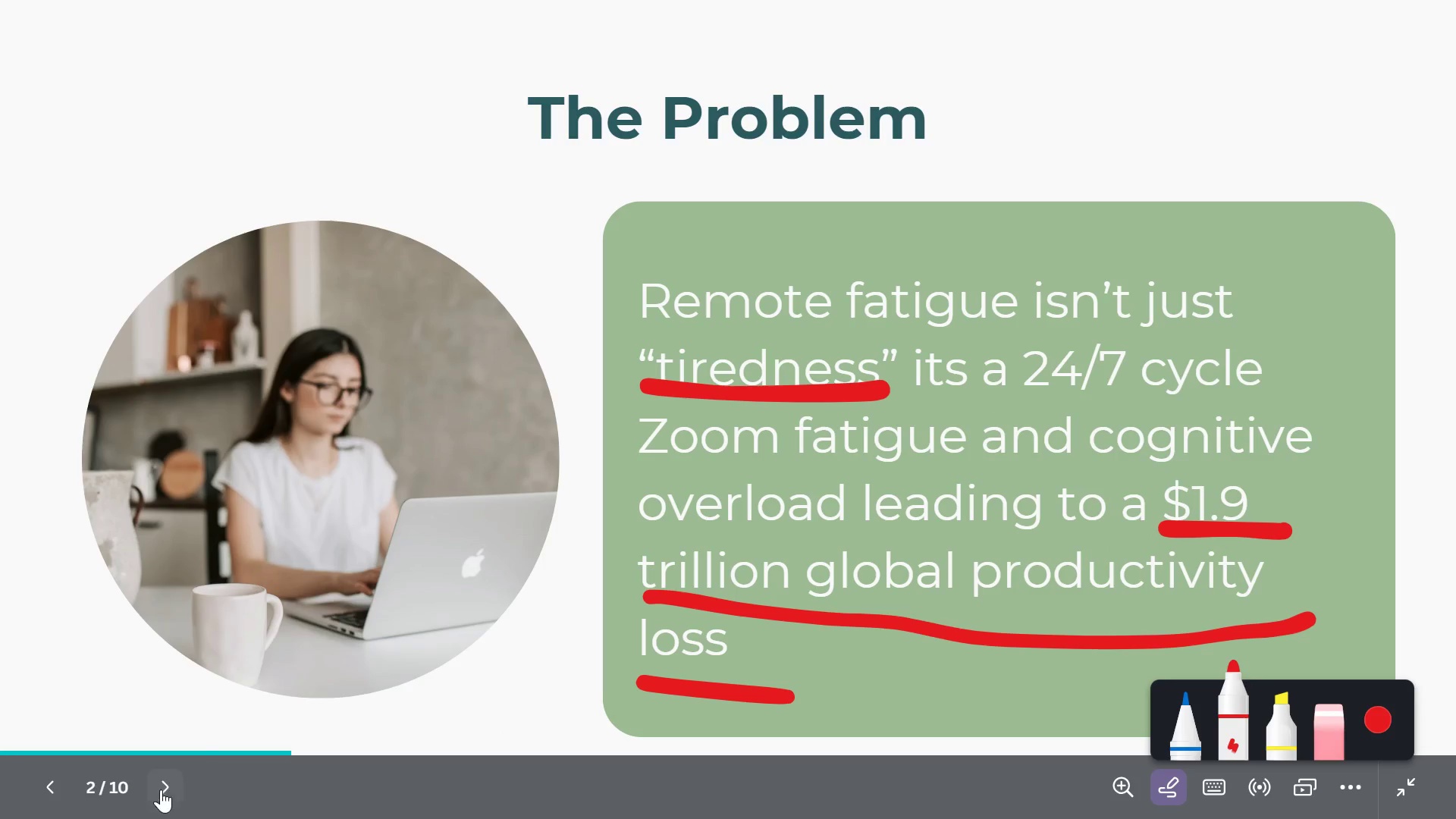 
left_click([162, 794])
 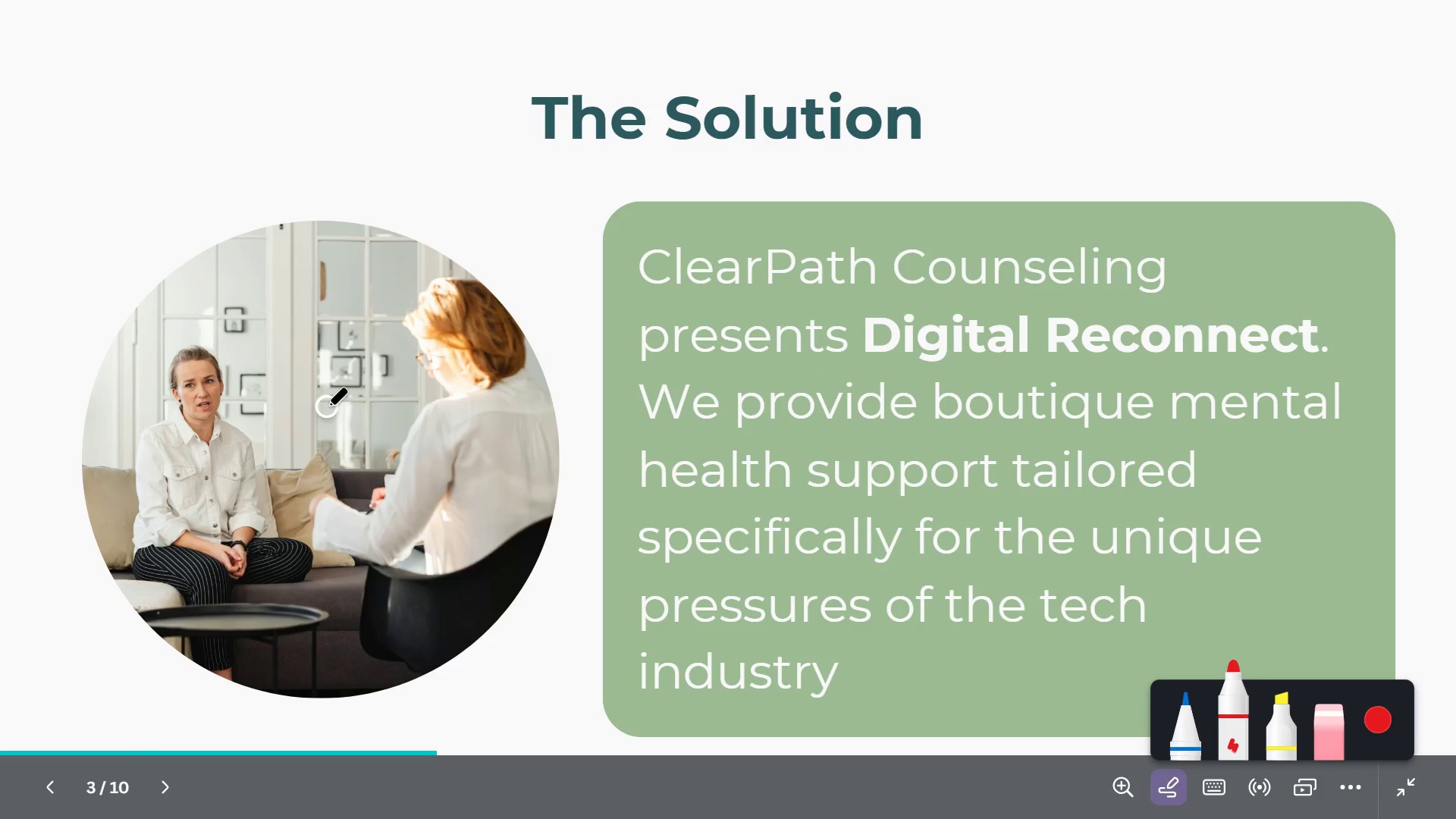 
key(Escape)
 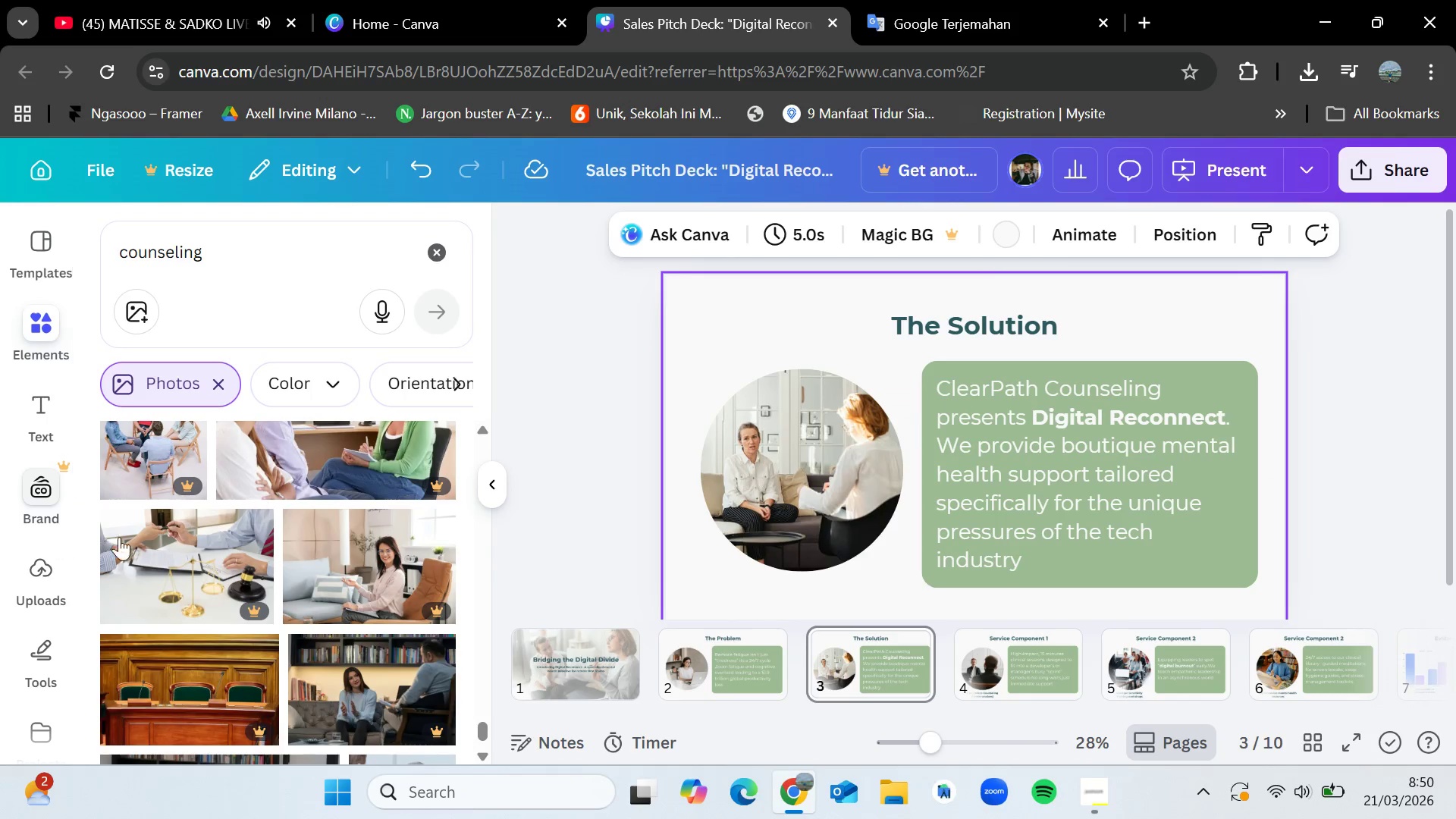 
scroll: coordinate [144, 542], scroll_direction: none, amount: 0.0
 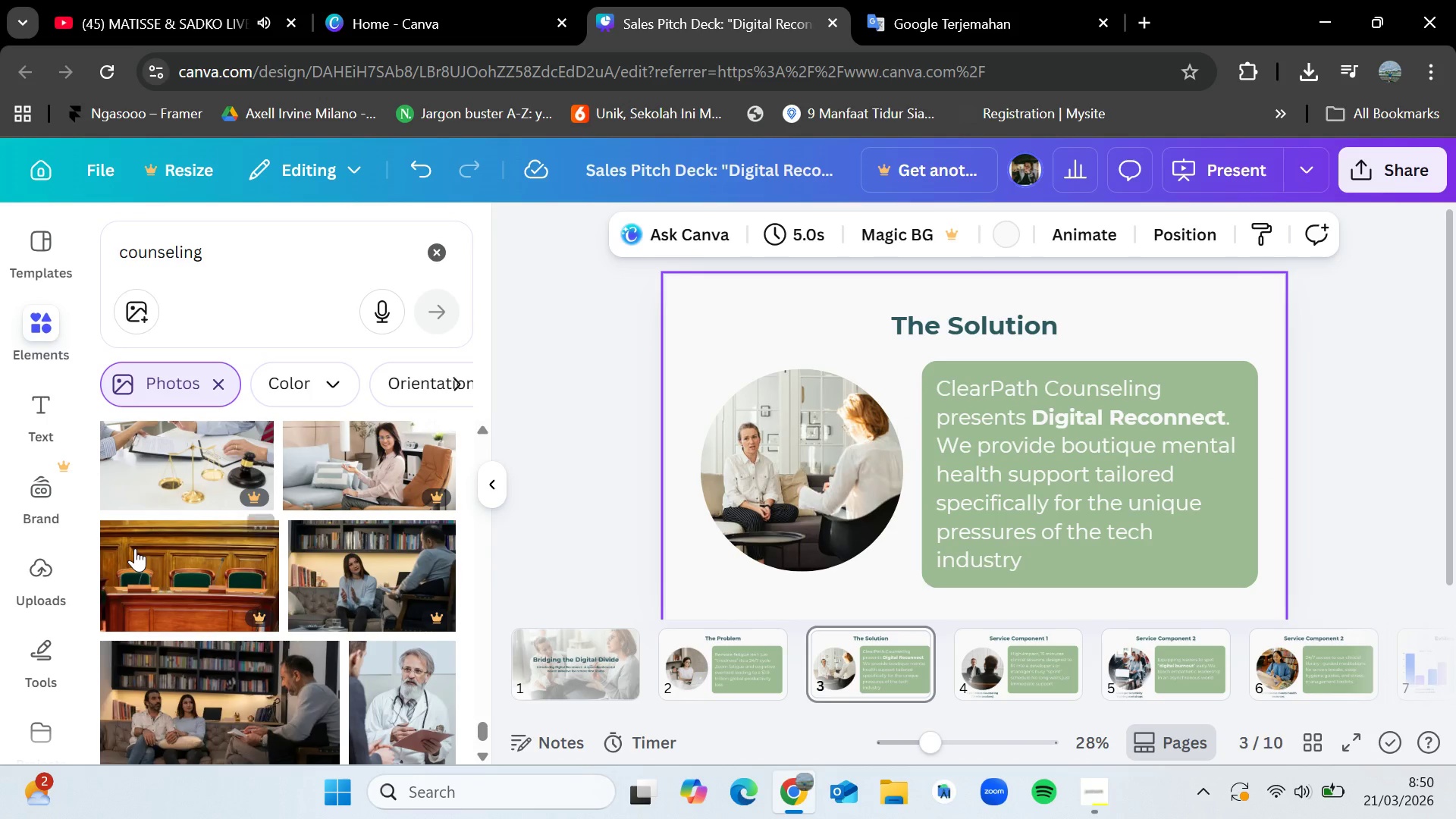 
scroll: coordinate [224, 524], scroll_direction: down, amount: 9.0
 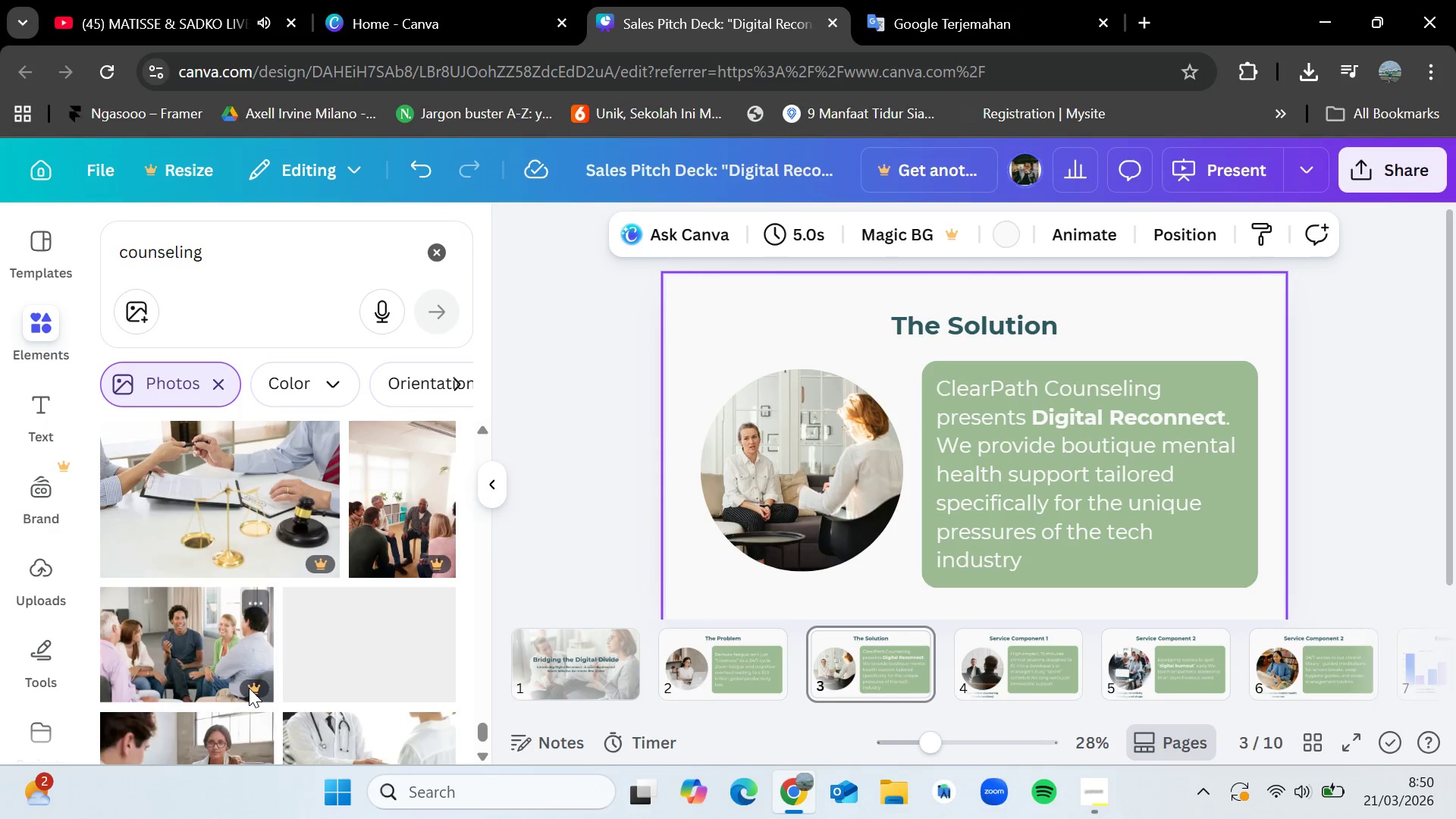 
scroll: coordinate [249, 688], scroll_direction: up, amount: 3.0
 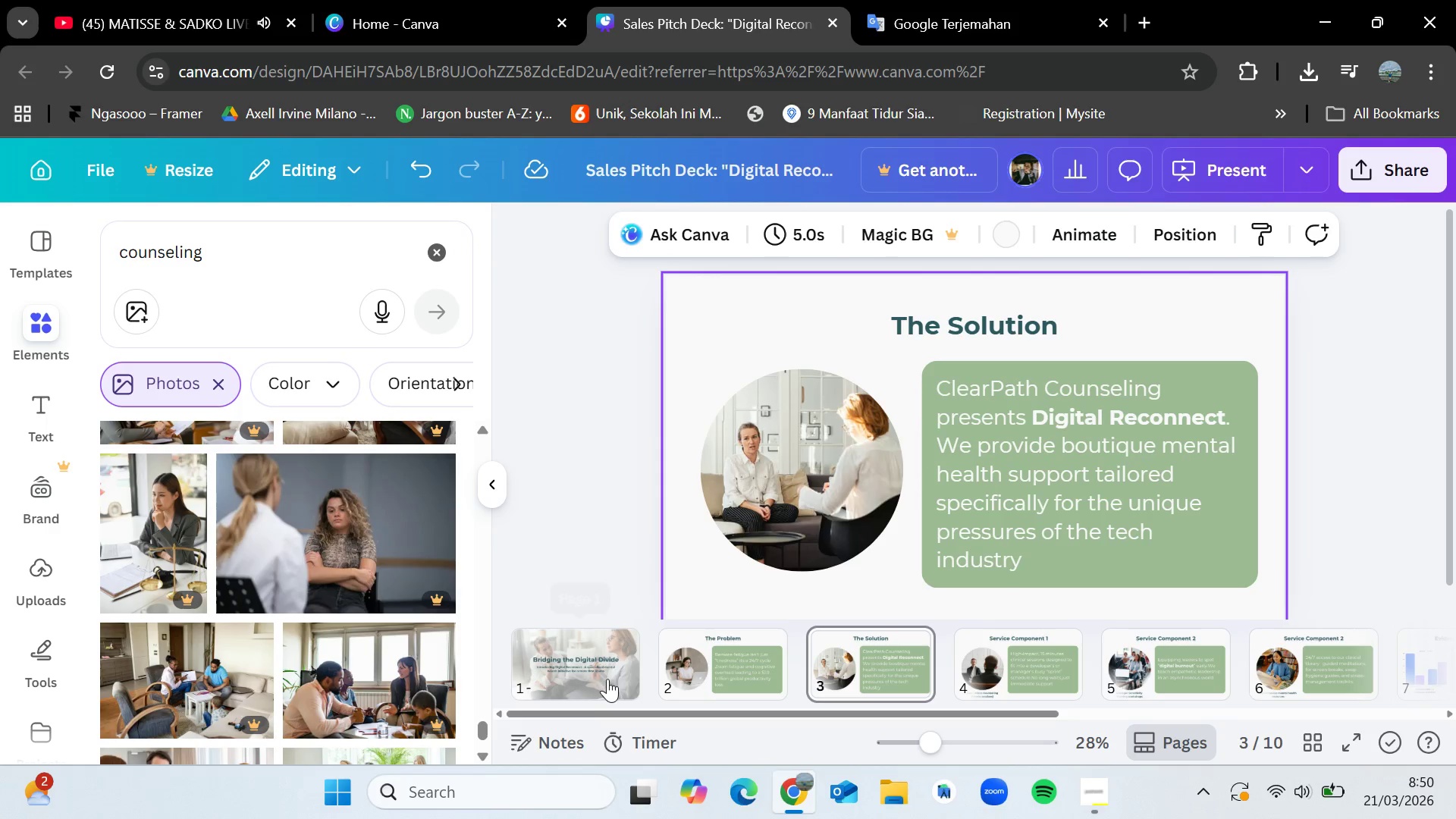 
left_click([604, 669])
 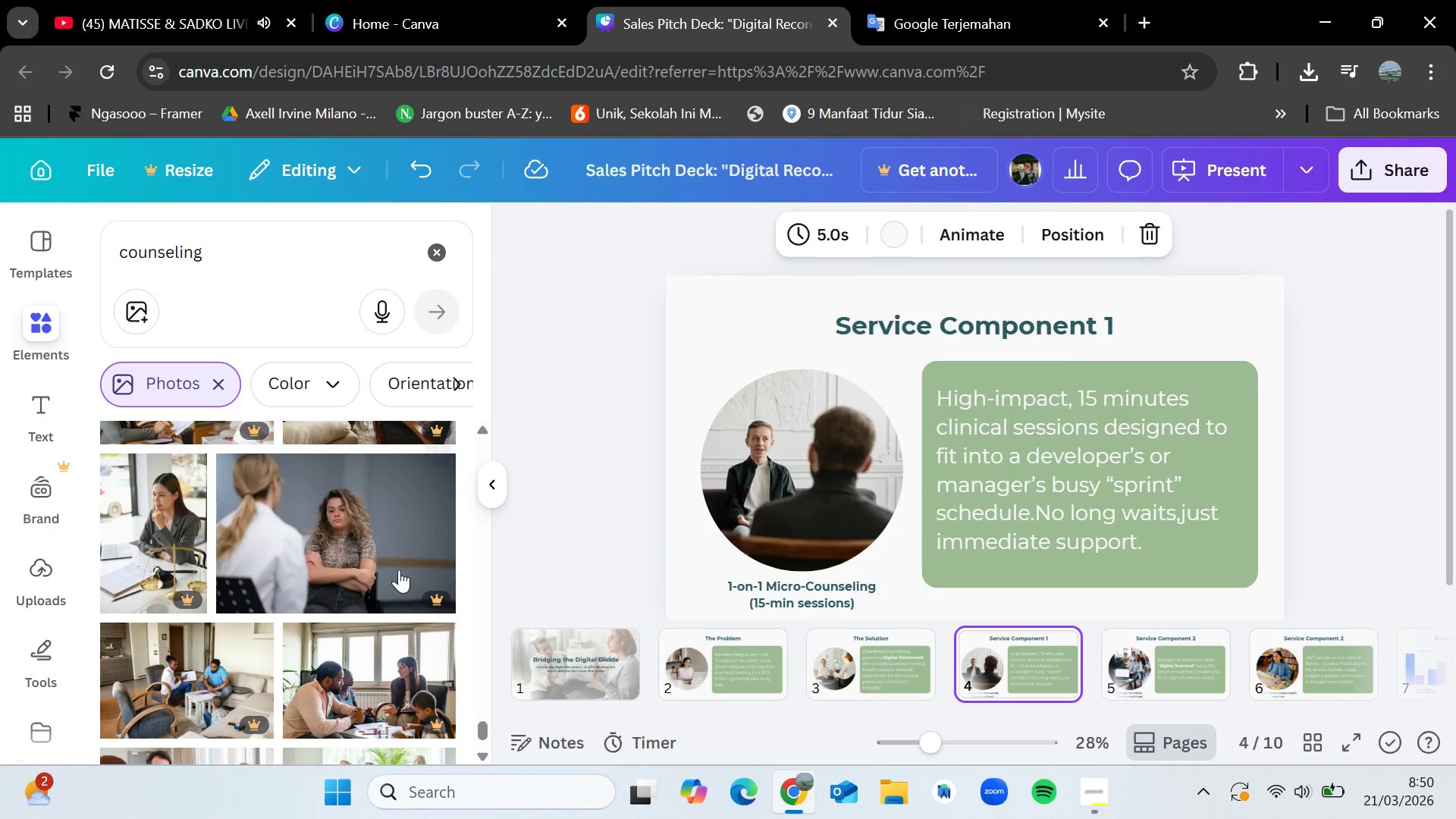 
scroll: coordinate [265, 639], scroll_direction: down, amount: 9.0
 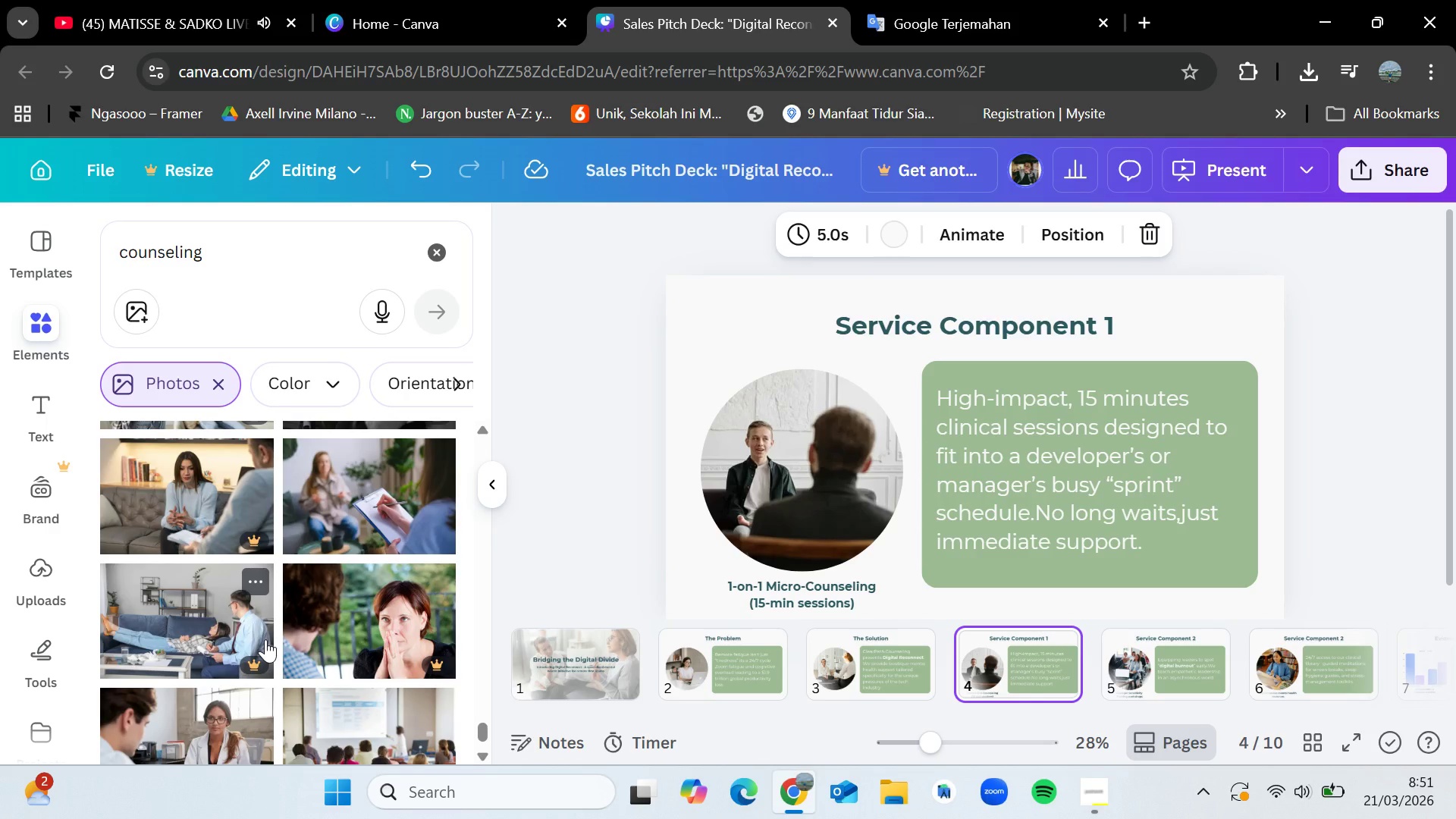 
scroll: coordinate [256, 623], scroll_direction: down, amount: 11.0
 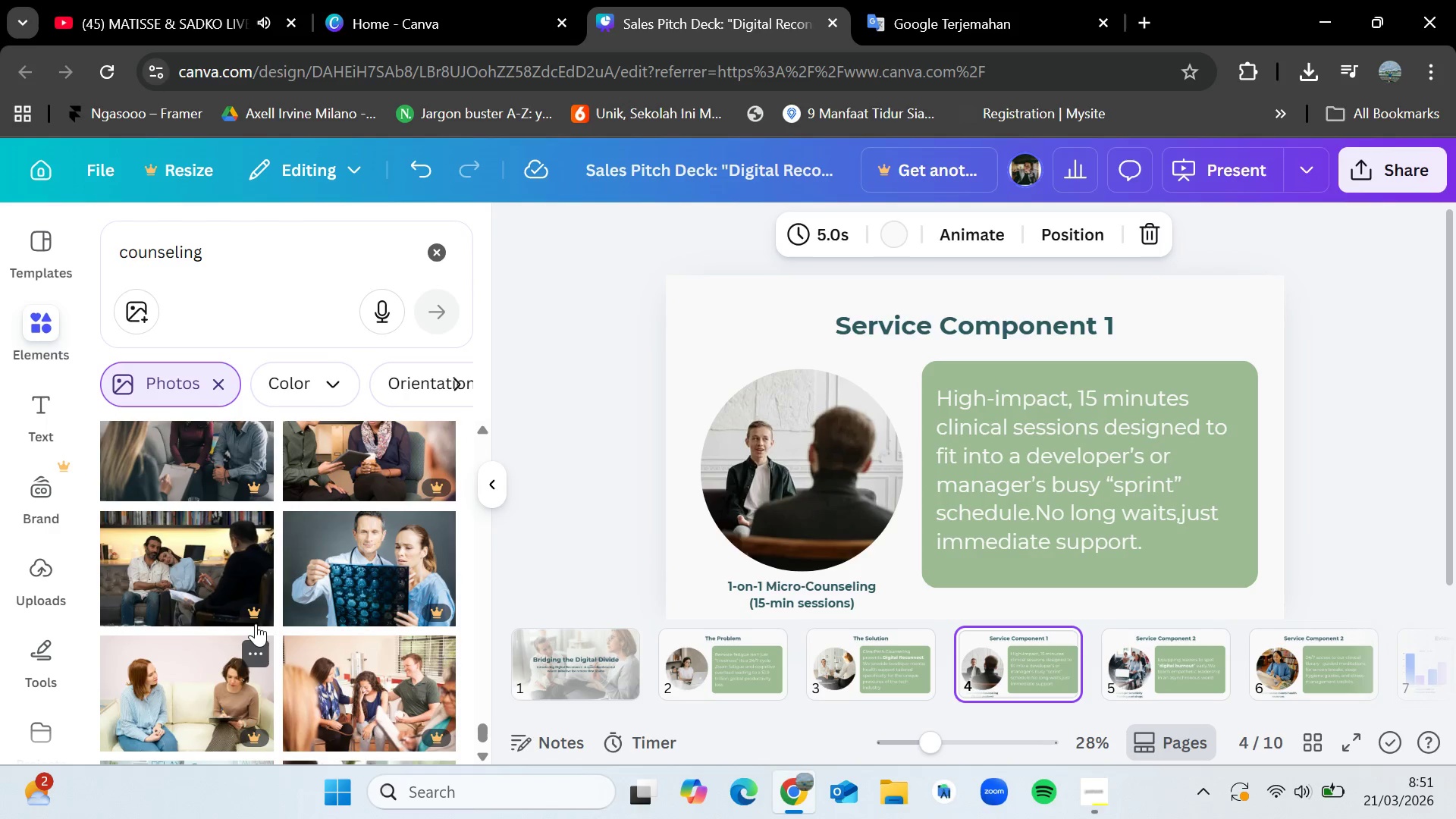 
scroll: coordinate [256, 623], scroll_direction: down, amount: 8.0
 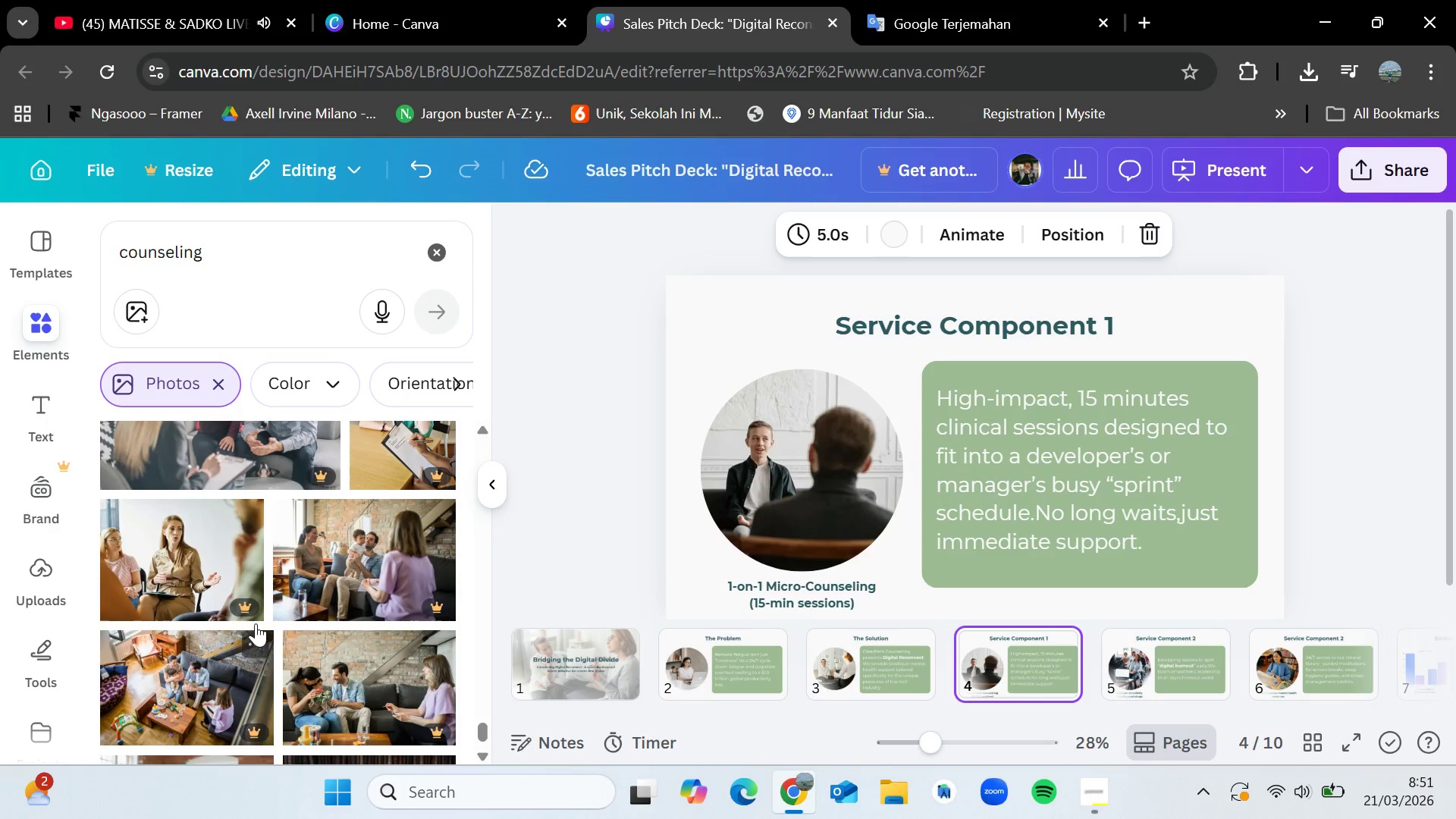 
scroll: coordinate [256, 623], scroll_direction: none, amount: 0.0
 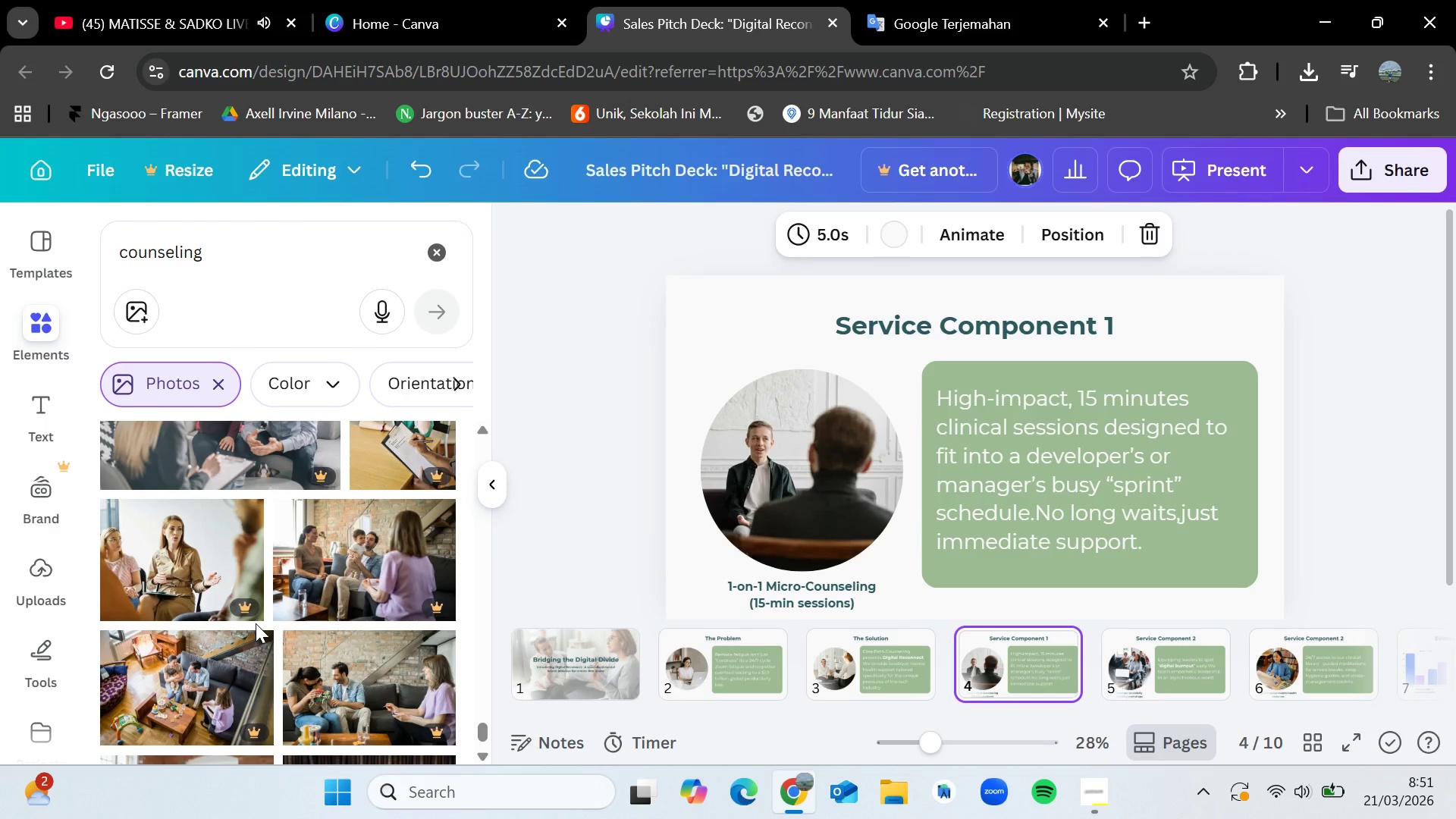 
scroll: coordinate [256, 623], scroll_direction: down, amount: 6.0
 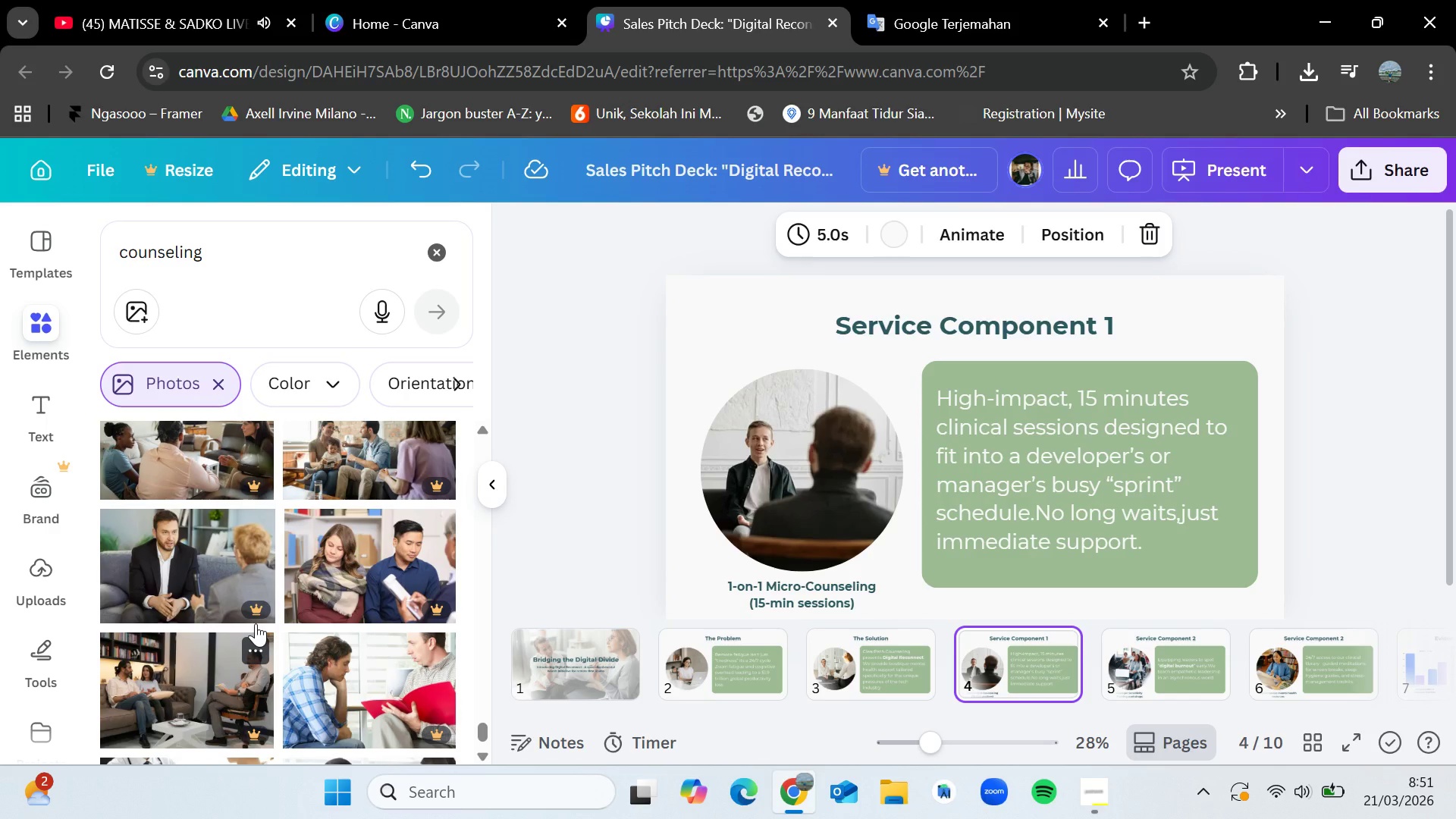 
wait(11.16)
 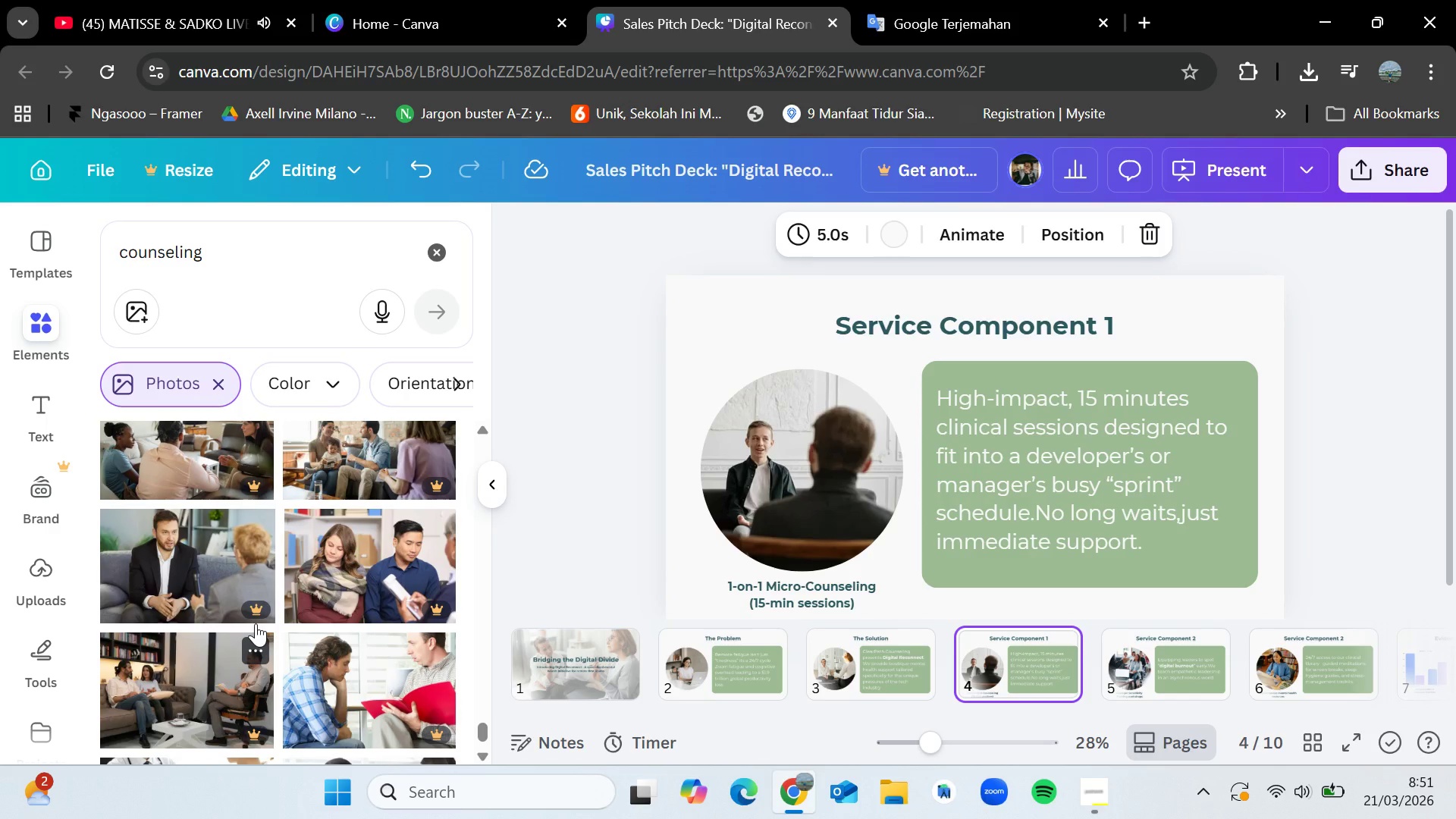 
scroll: coordinate [256, 623], scroll_direction: down, amount: 4.0
 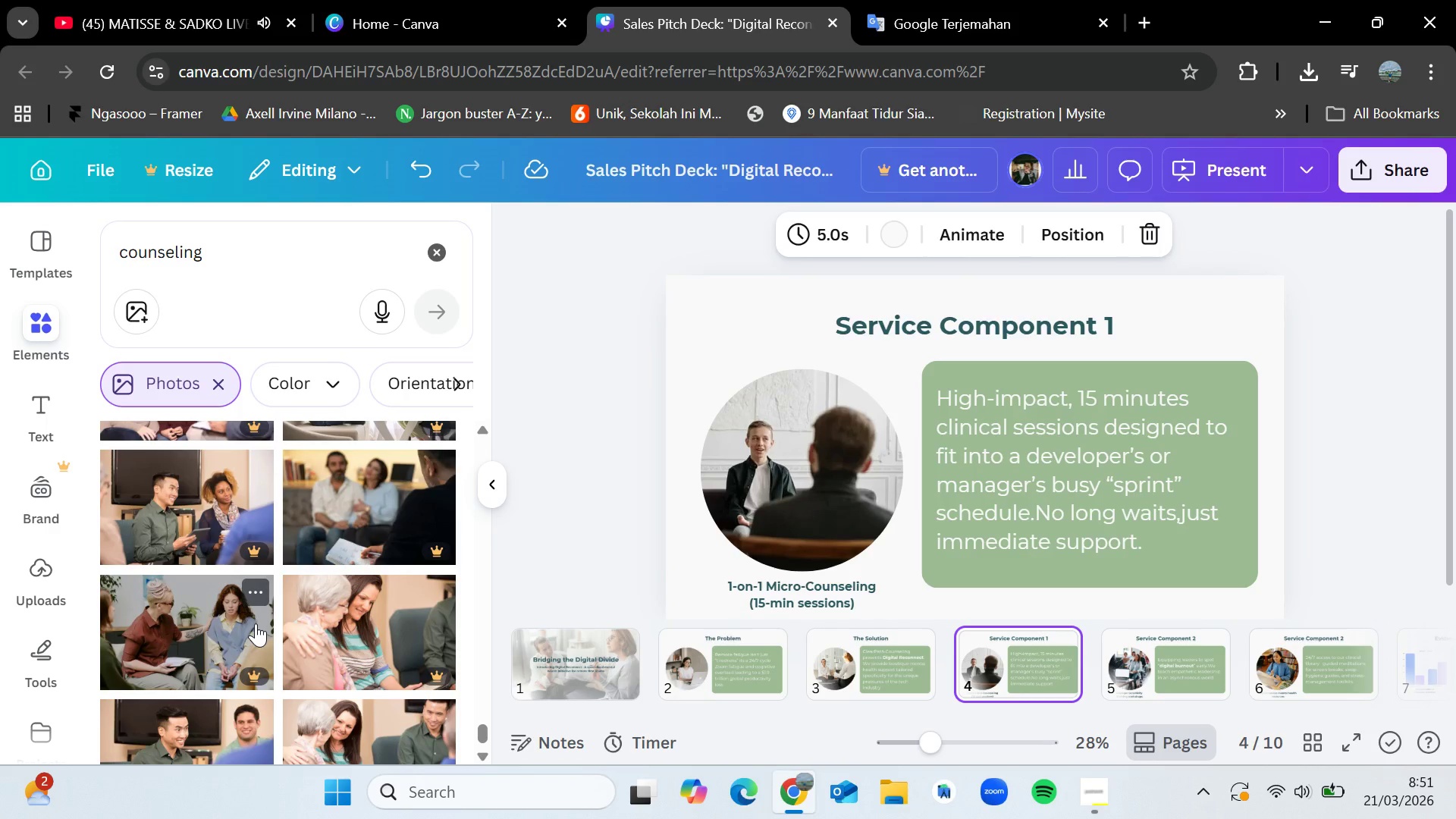 
scroll: coordinate [256, 623], scroll_direction: up, amount: 1.0
 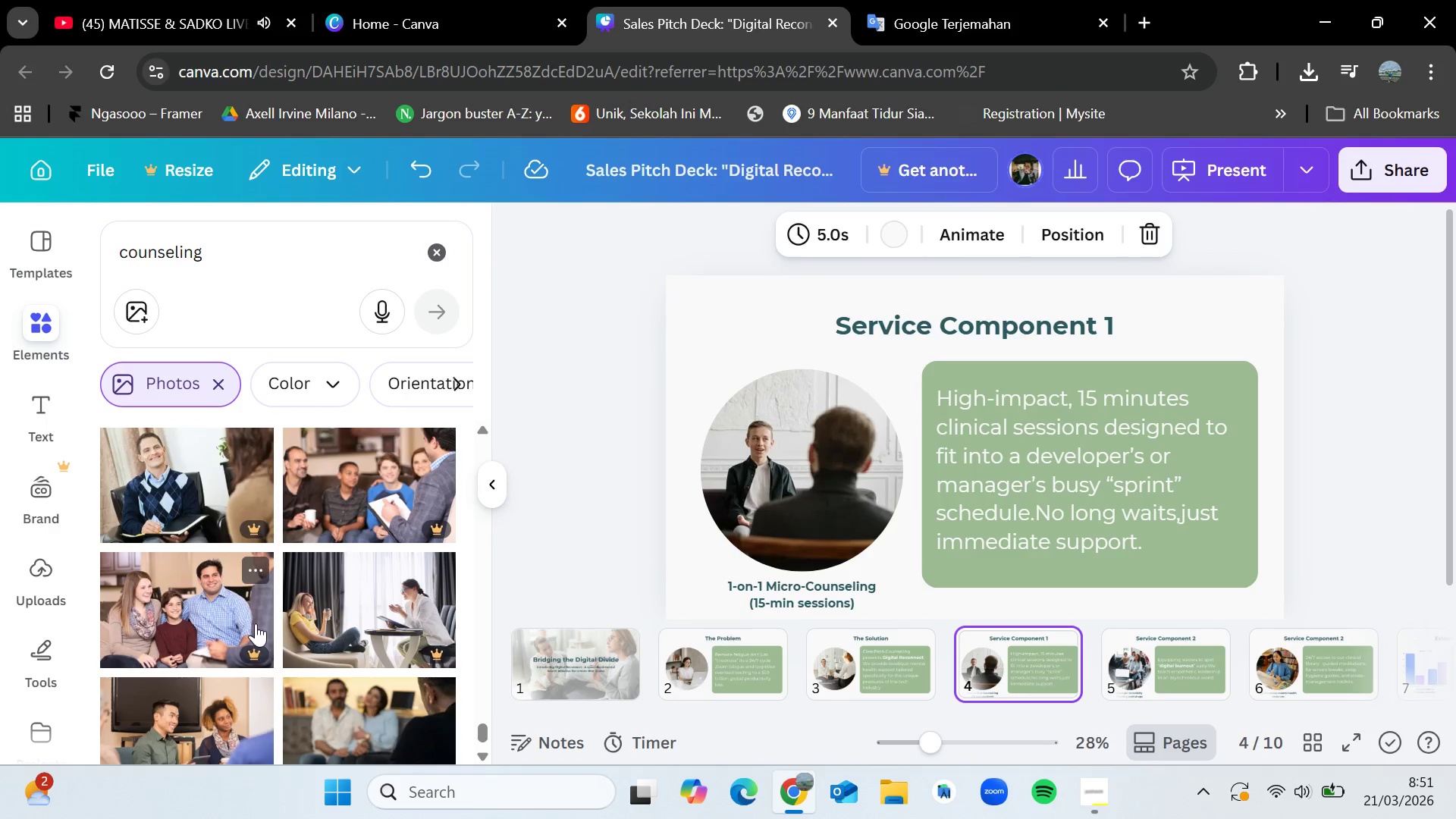 
scroll: coordinate [256, 623], scroll_direction: down, amount: 4.0
 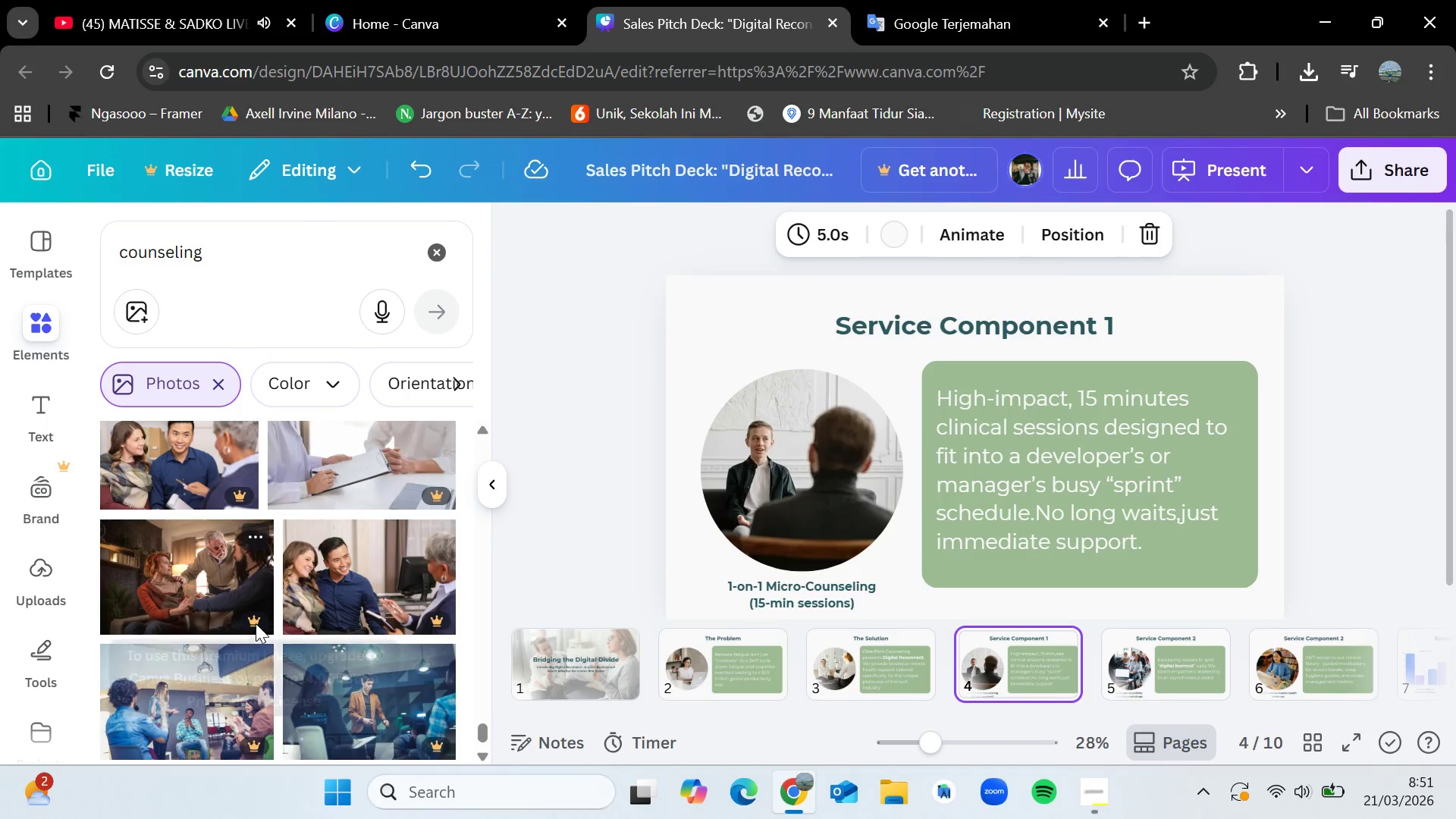 
scroll: coordinate [256, 623], scroll_direction: up, amount: 2.0
 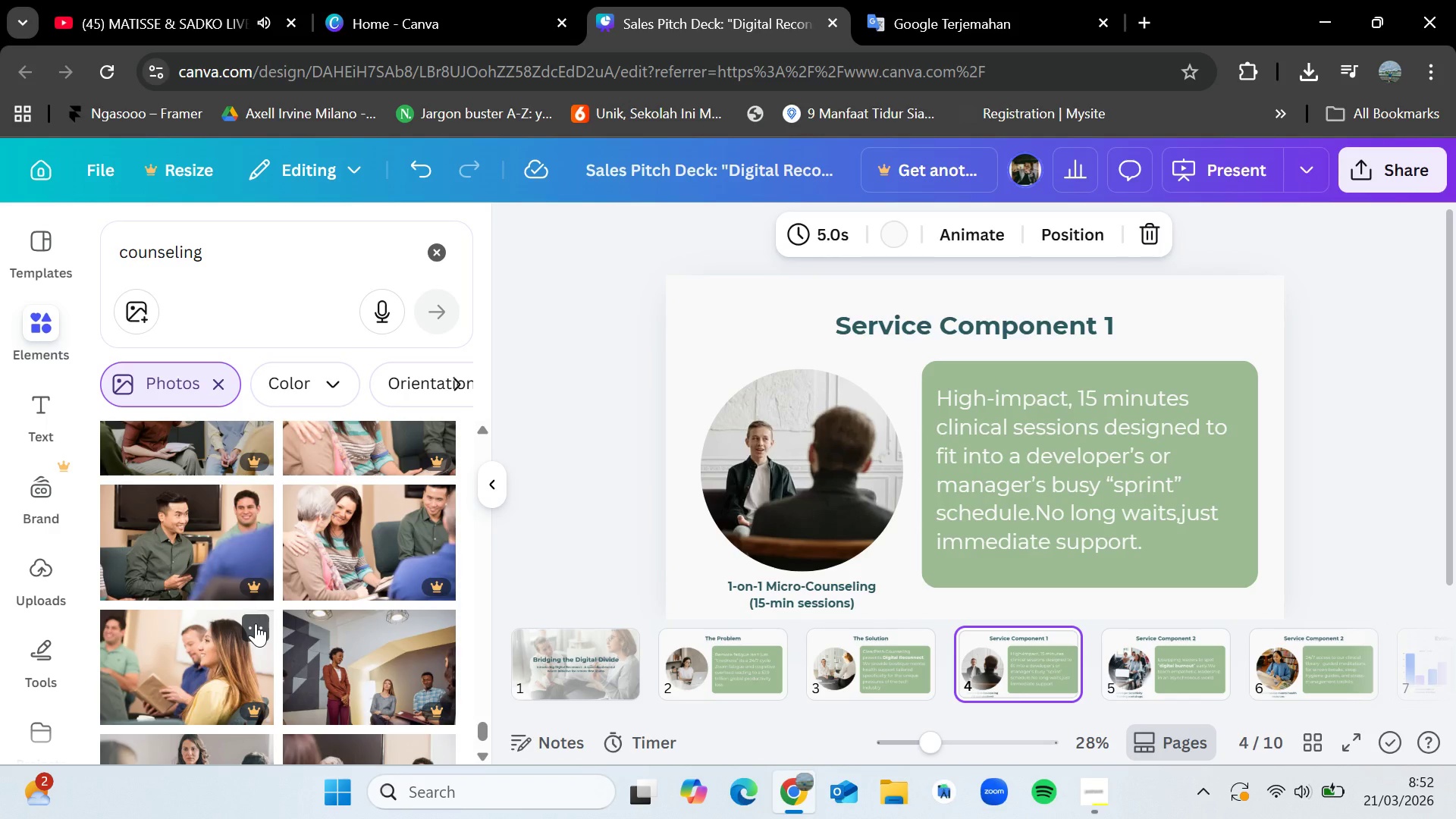 
scroll: coordinate [256, 623], scroll_direction: none, amount: 0.0
 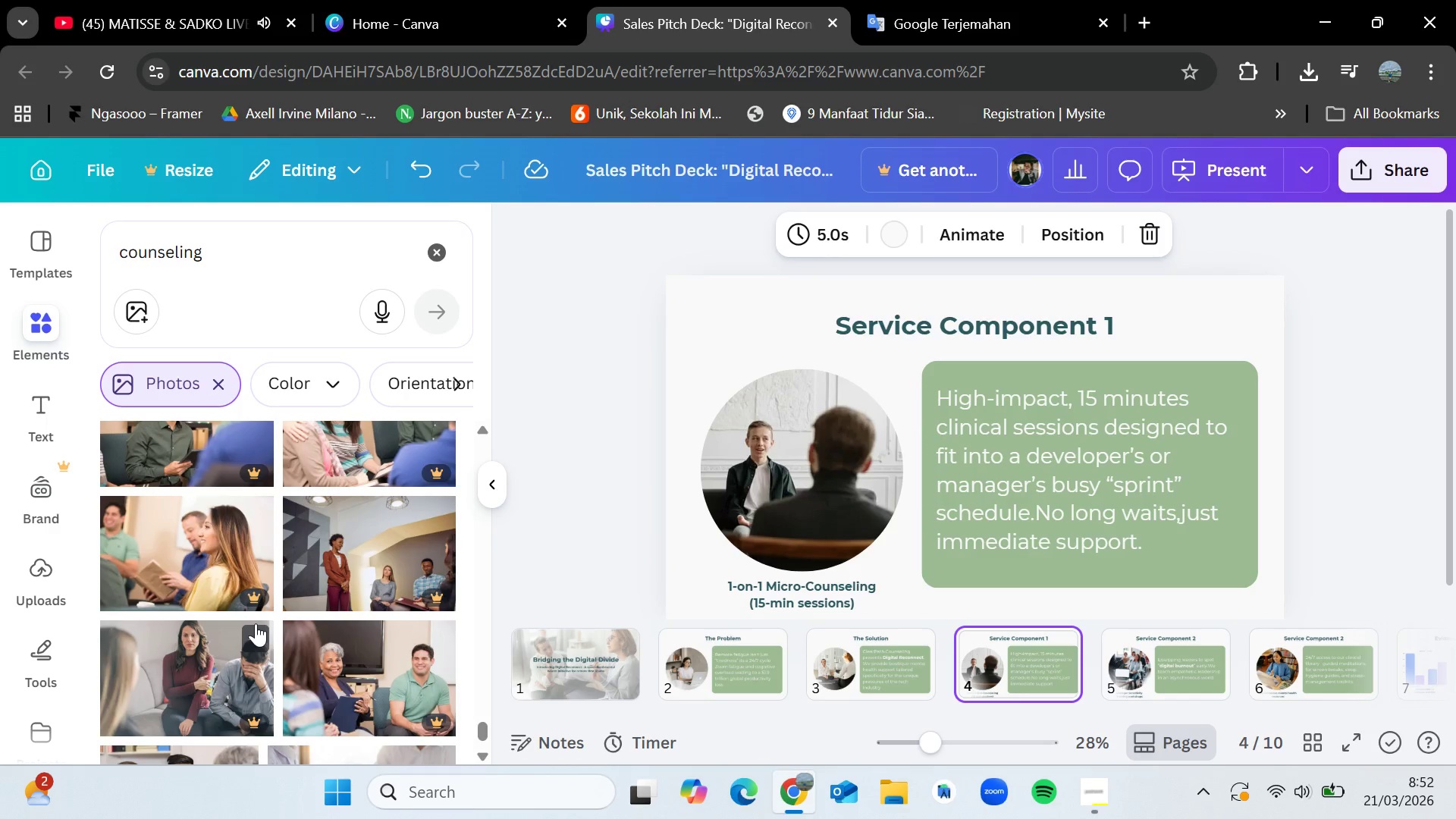 
scroll: coordinate [256, 623], scroll_direction: down, amount: 3.0
 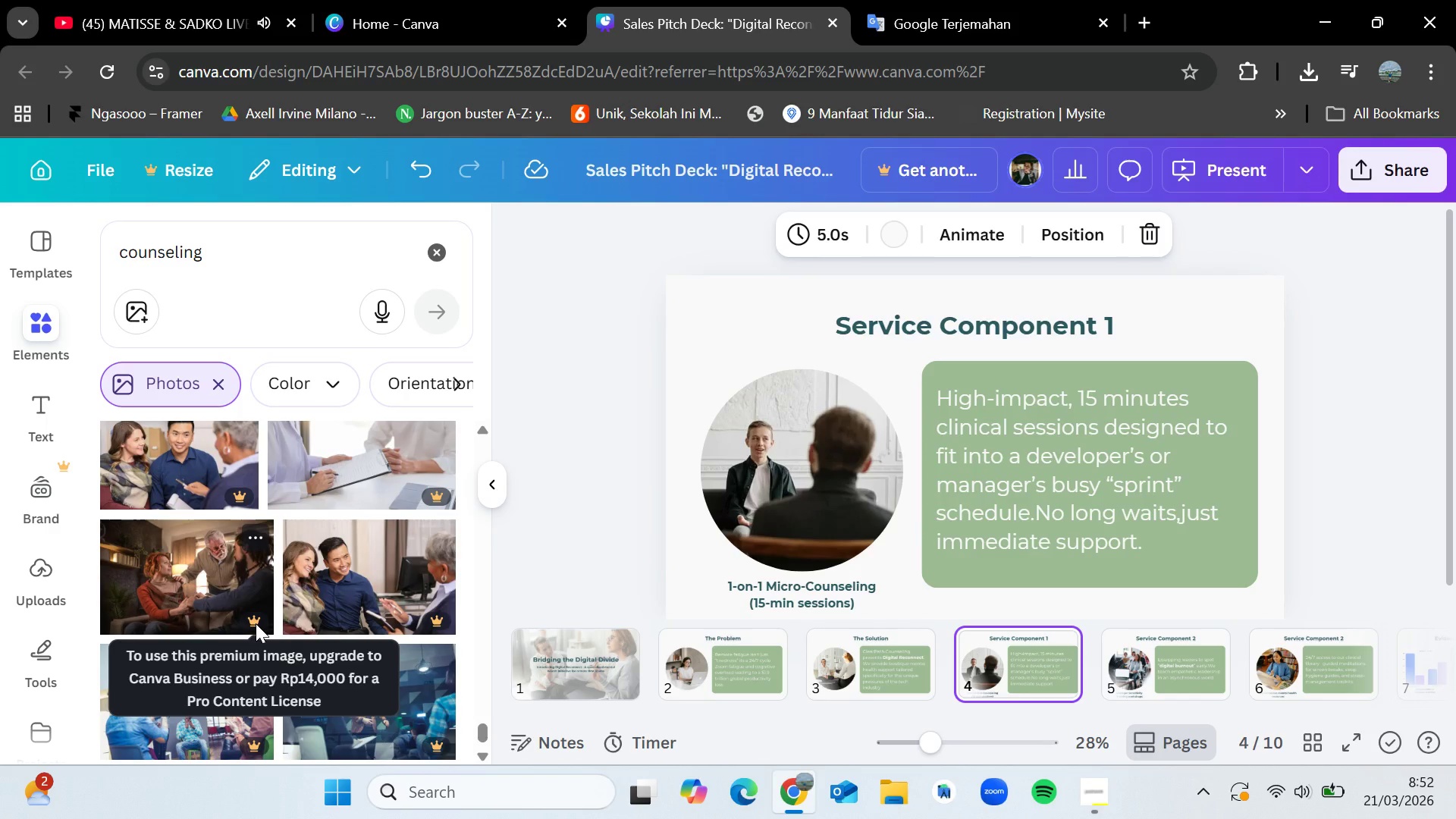 
scroll: coordinate [256, 623], scroll_direction: up, amount: 1.0
 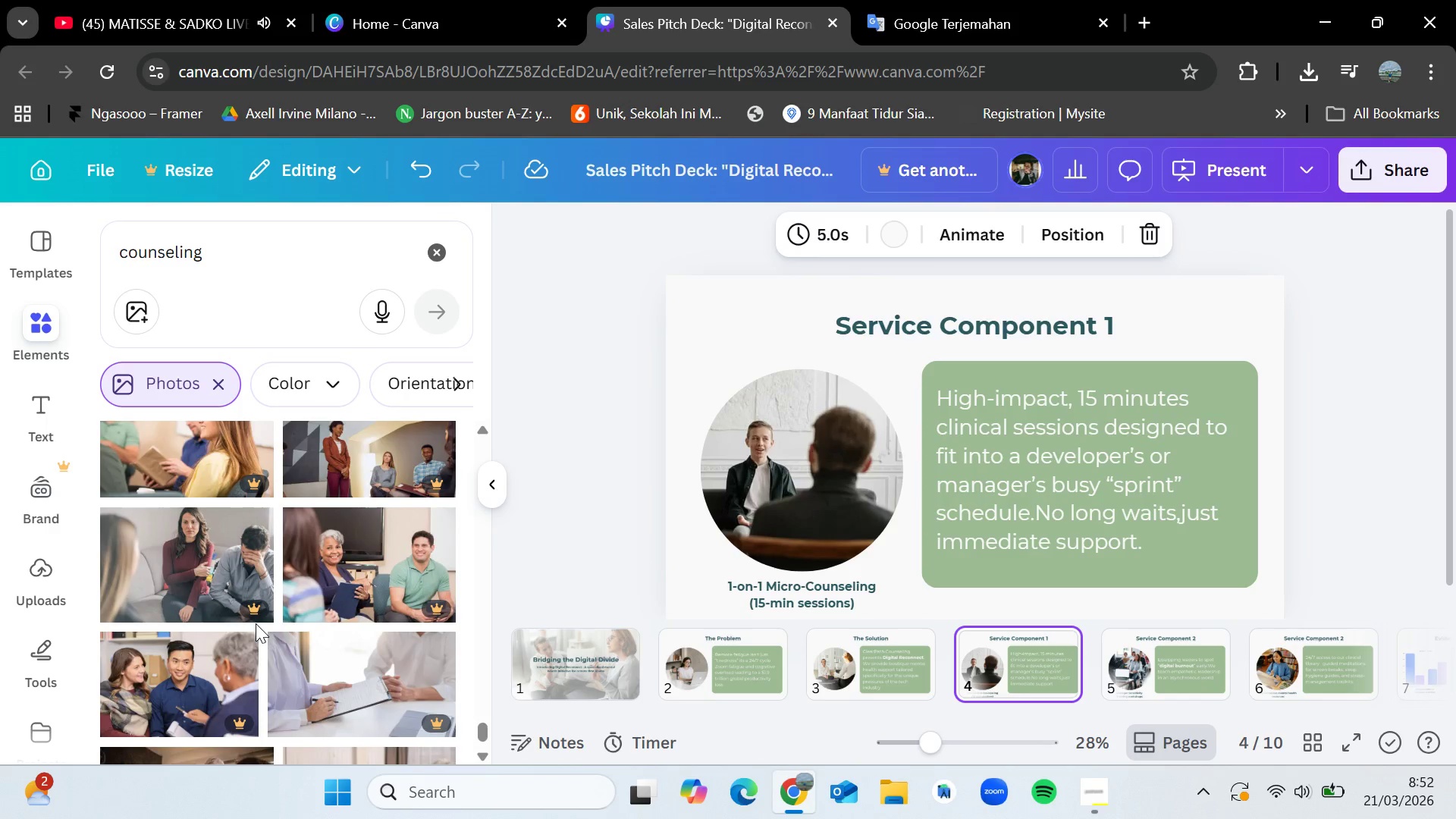 
scroll: coordinate [256, 623], scroll_direction: down, amount: 2.0
 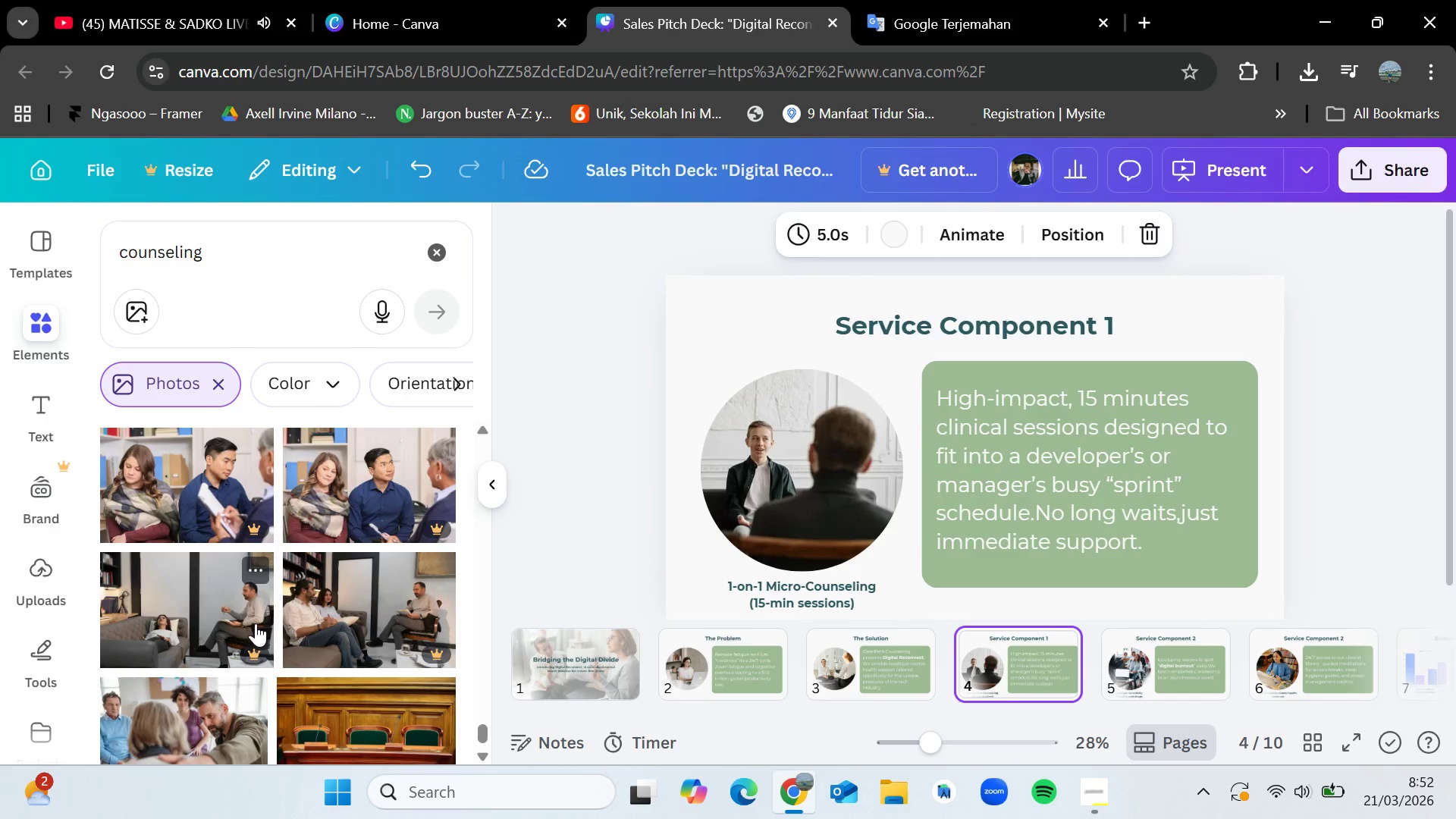 
wait(7.73)
 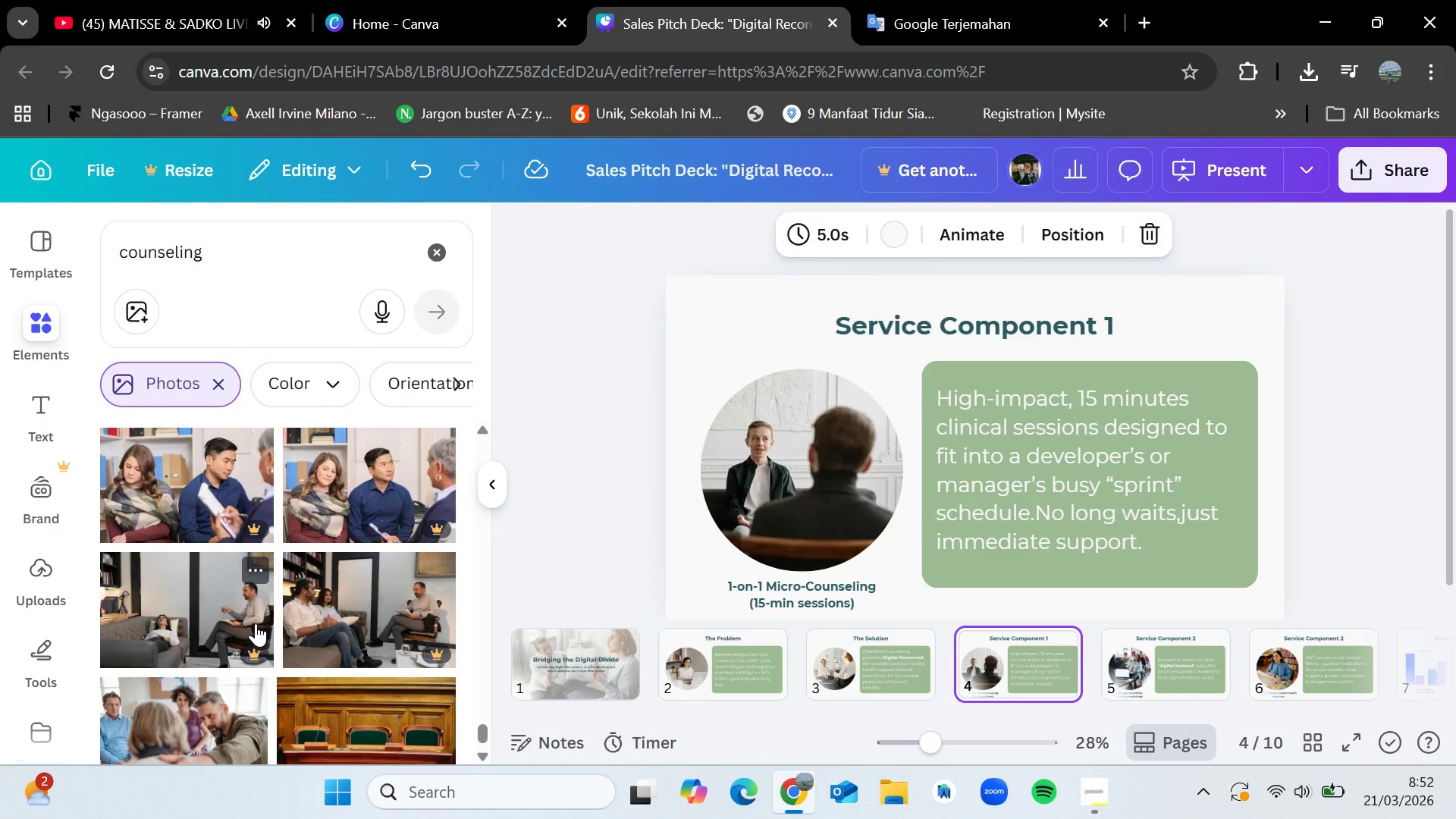 
scroll: coordinate [256, 623], scroll_direction: down, amount: 5.0
 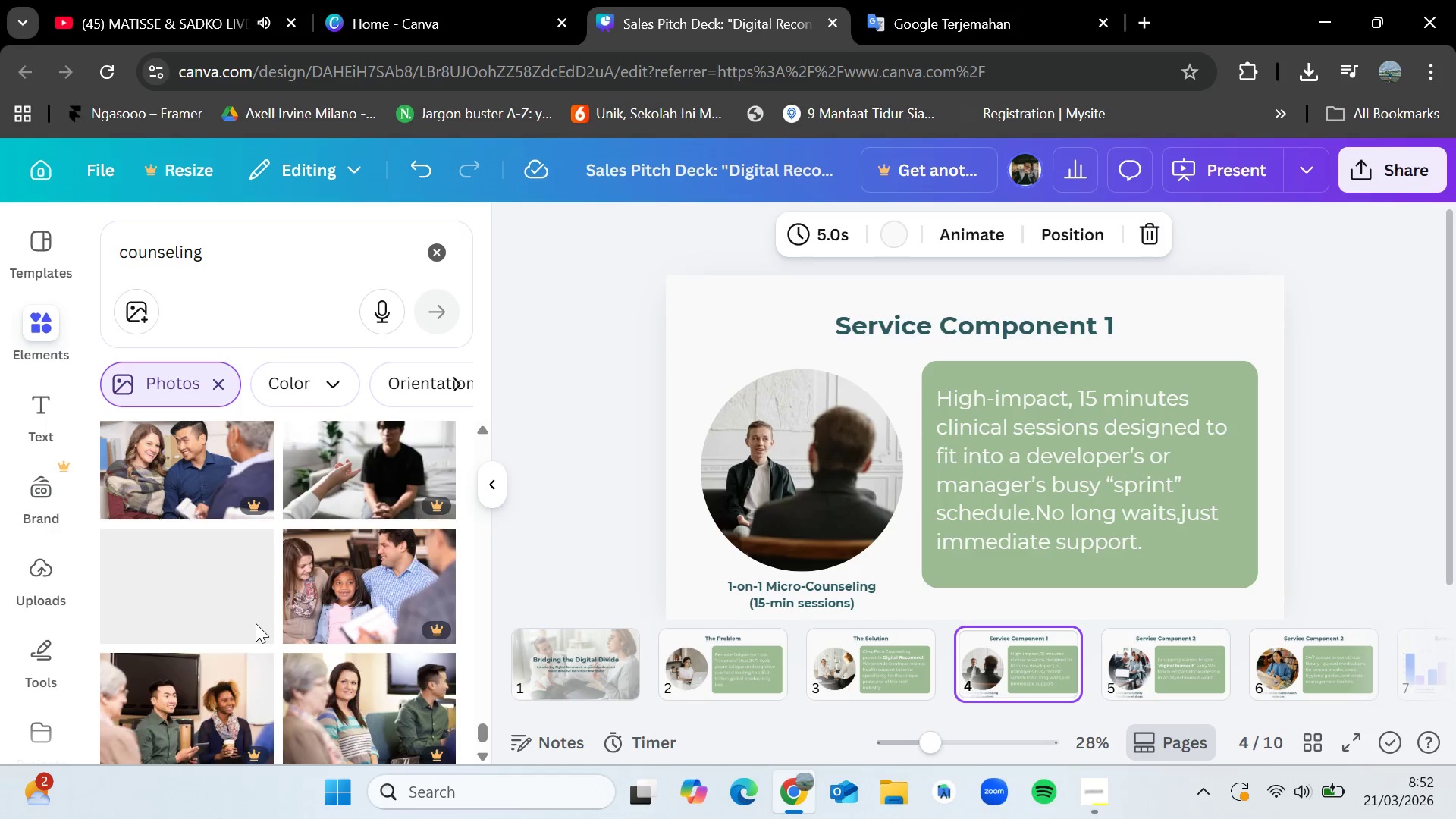 
scroll: coordinate [256, 623], scroll_direction: up, amount: 4.0
 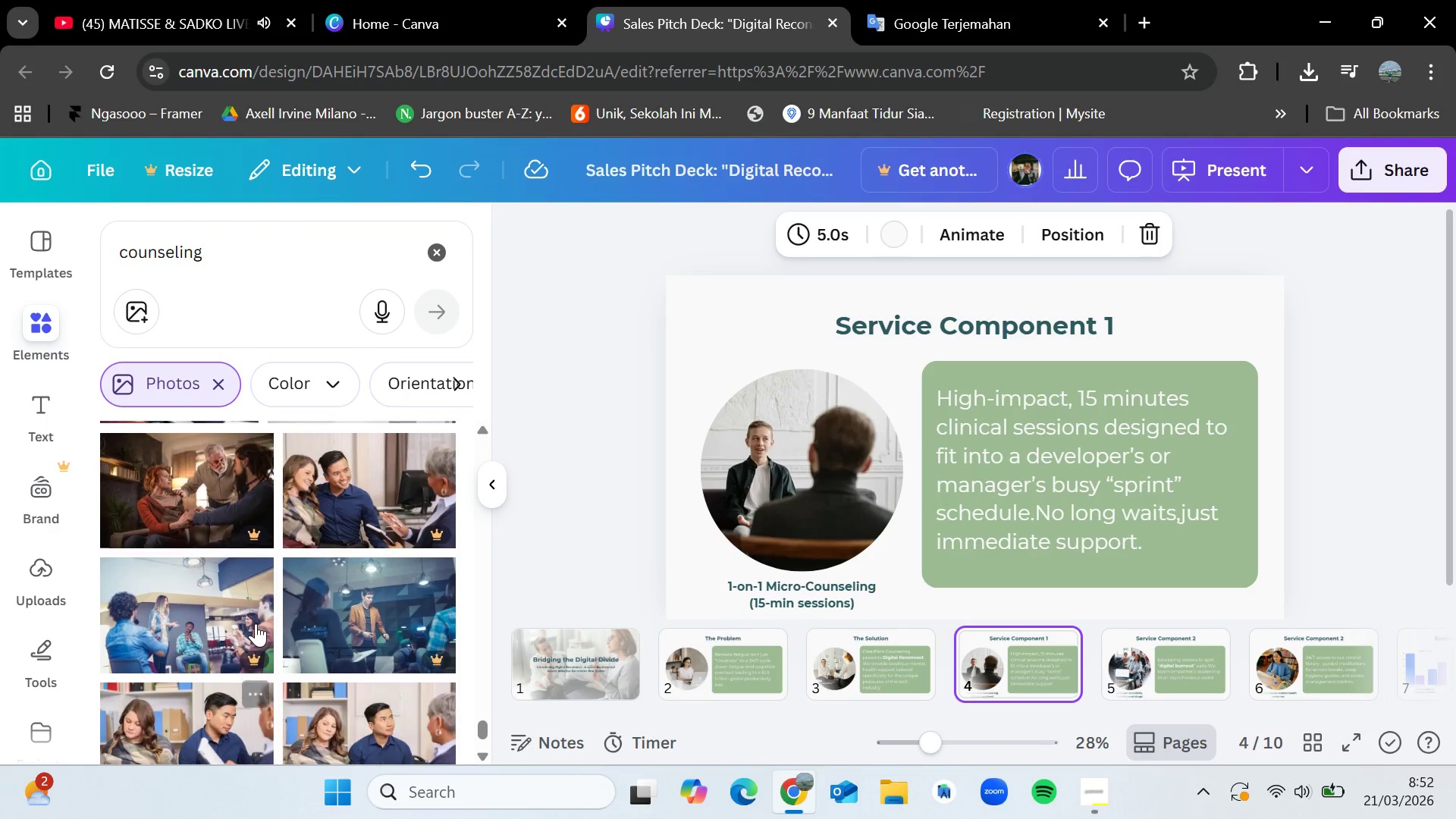 
scroll: coordinate [256, 623], scroll_direction: down, amount: 2.0
 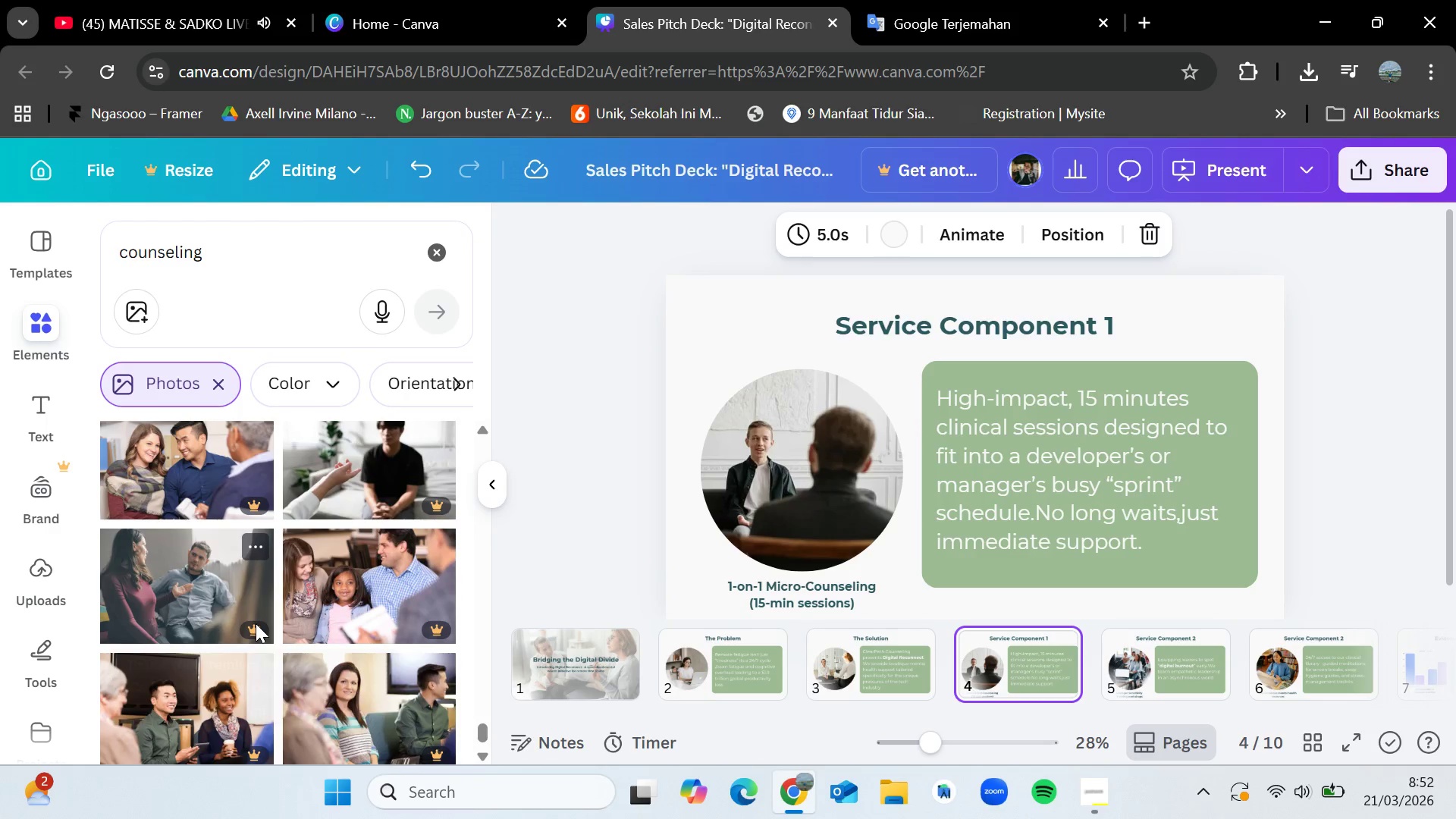 
scroll: coordinate [256, 623], scroll_direction: up, amount: 2.0
 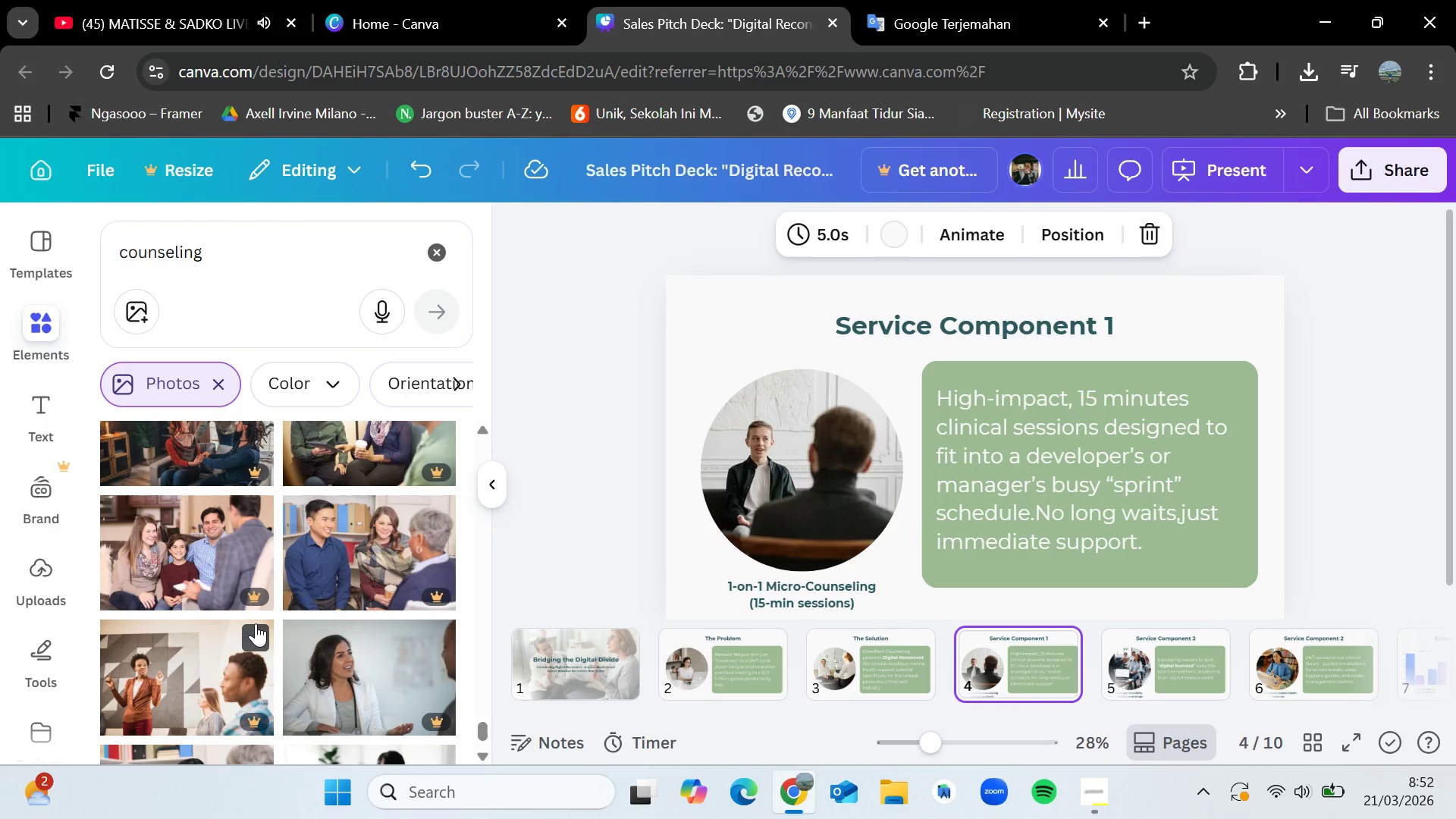 
wait(7.15)
 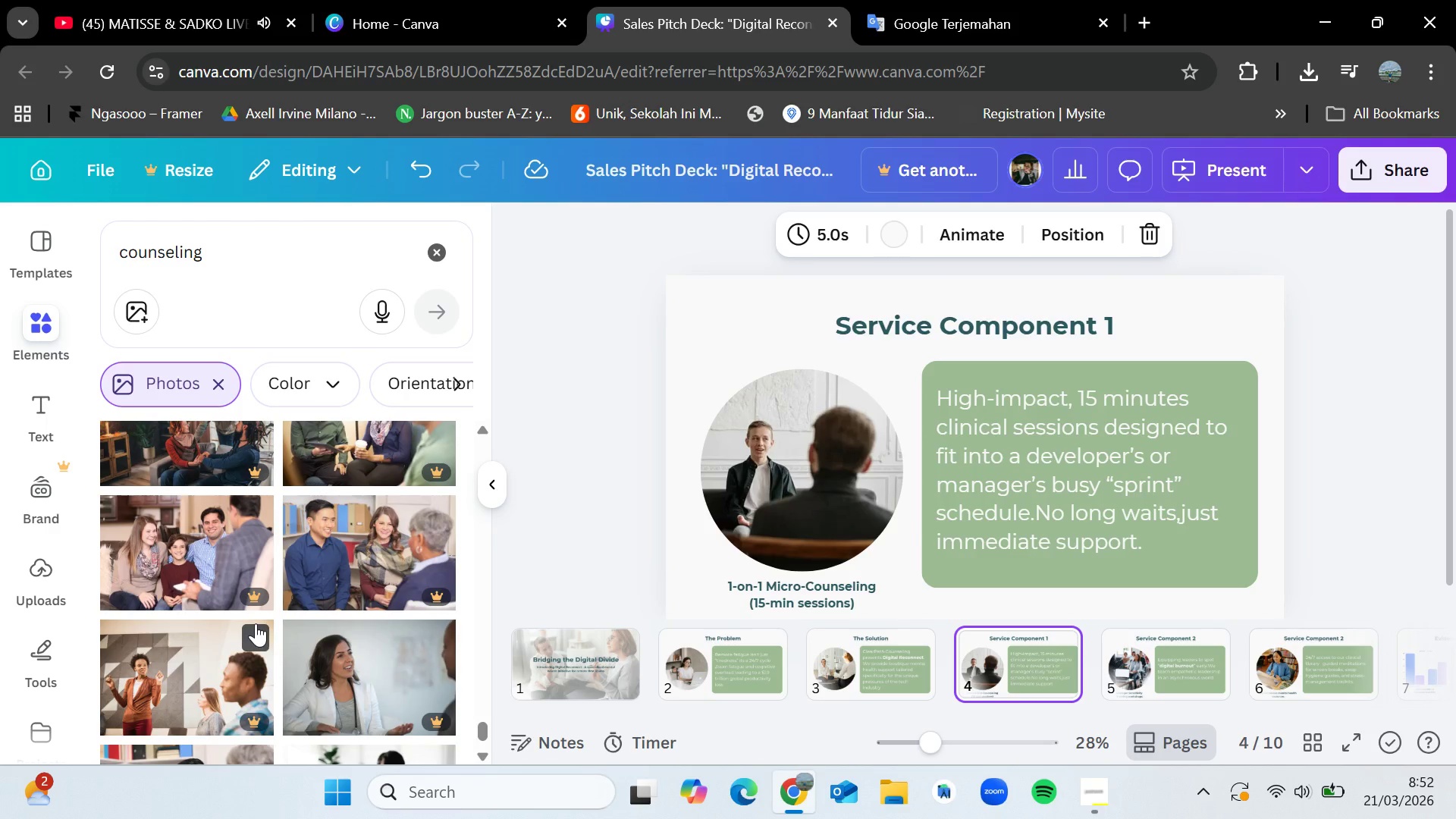 
scroll: coordinate [256, 623], scroll_direction: down, amount: 4.0
 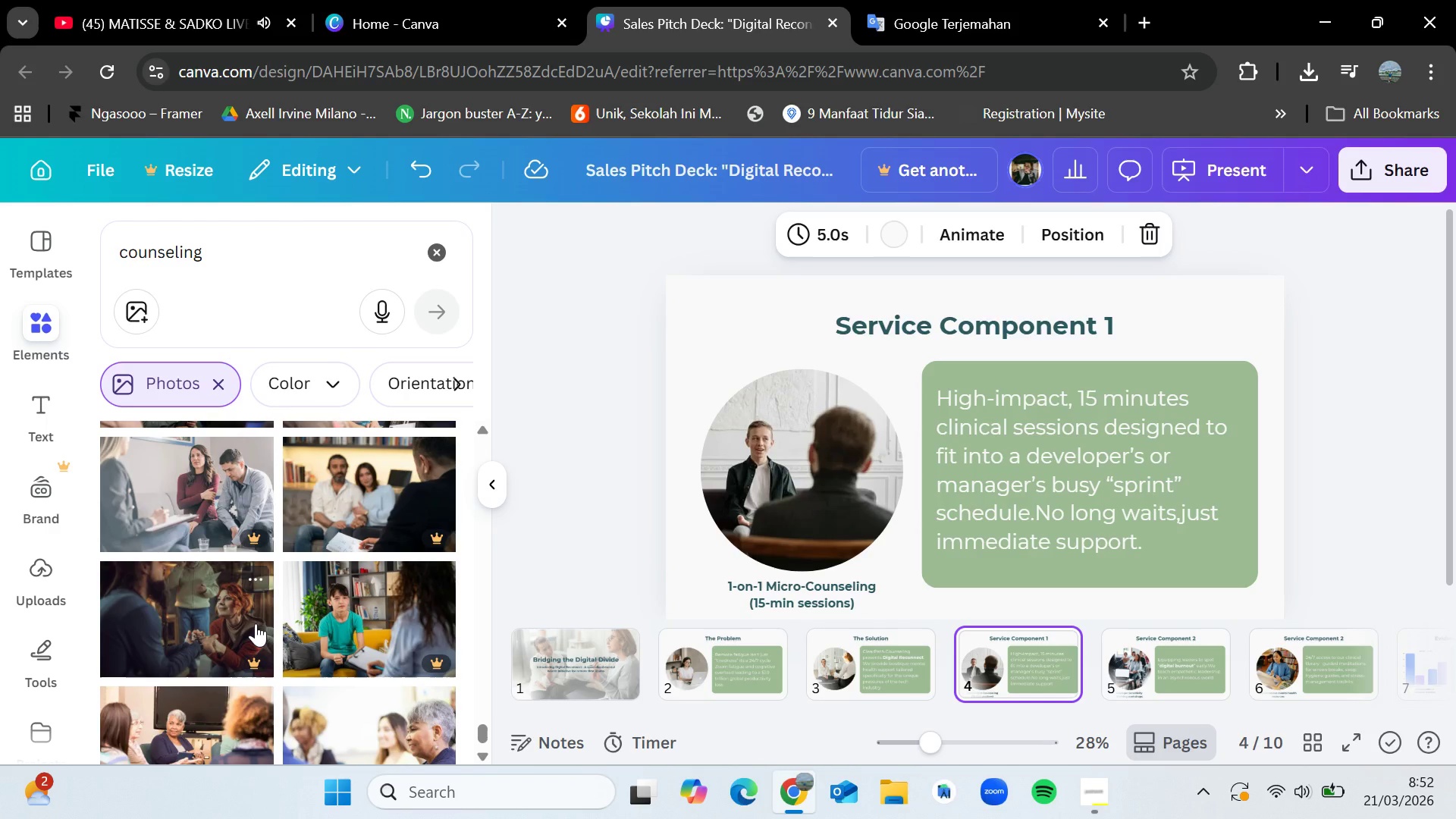 
wait(5.27)
 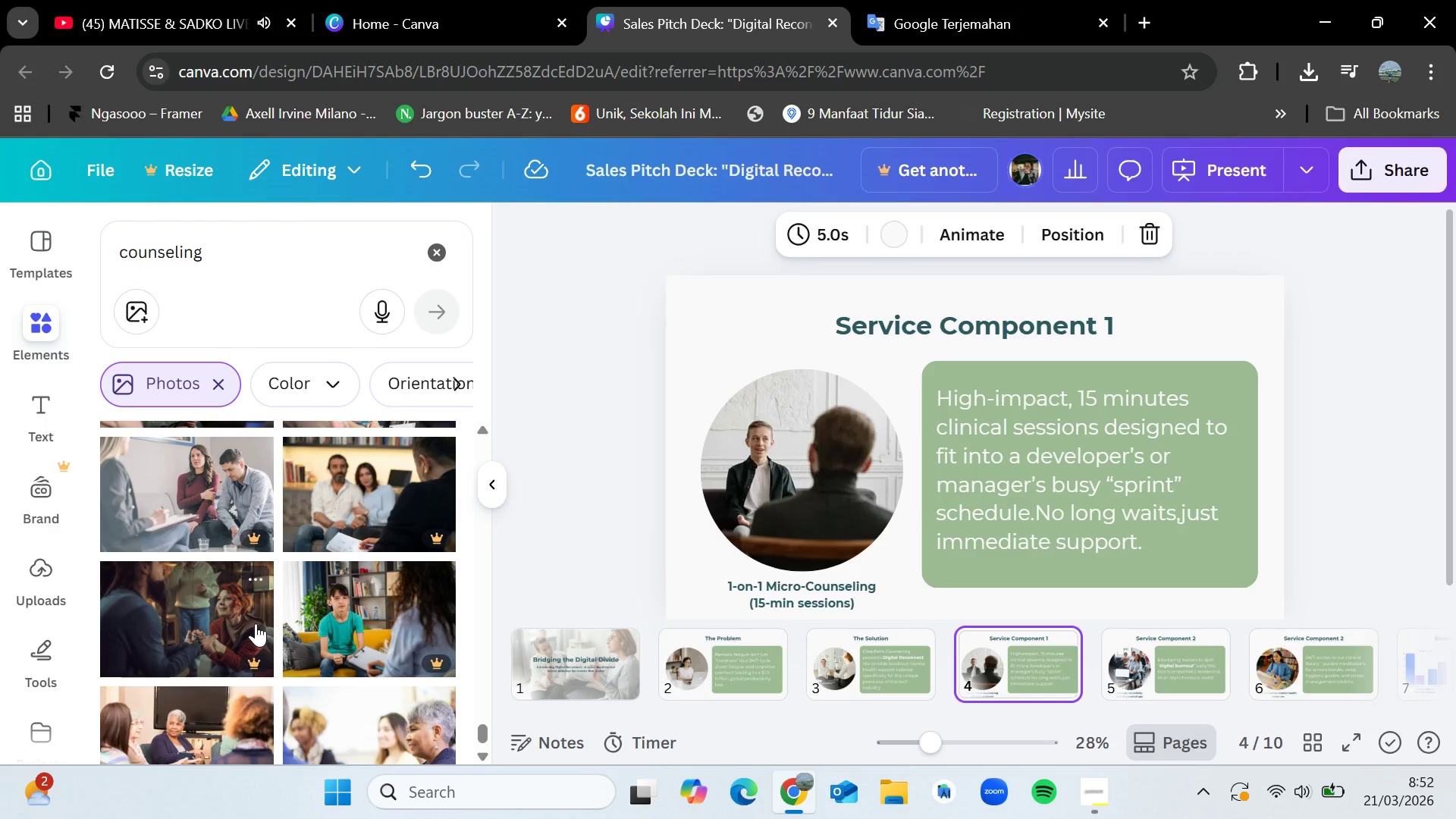 
scroll: coordinate [256, 623], scroll_direction: down, amount: 6.0
 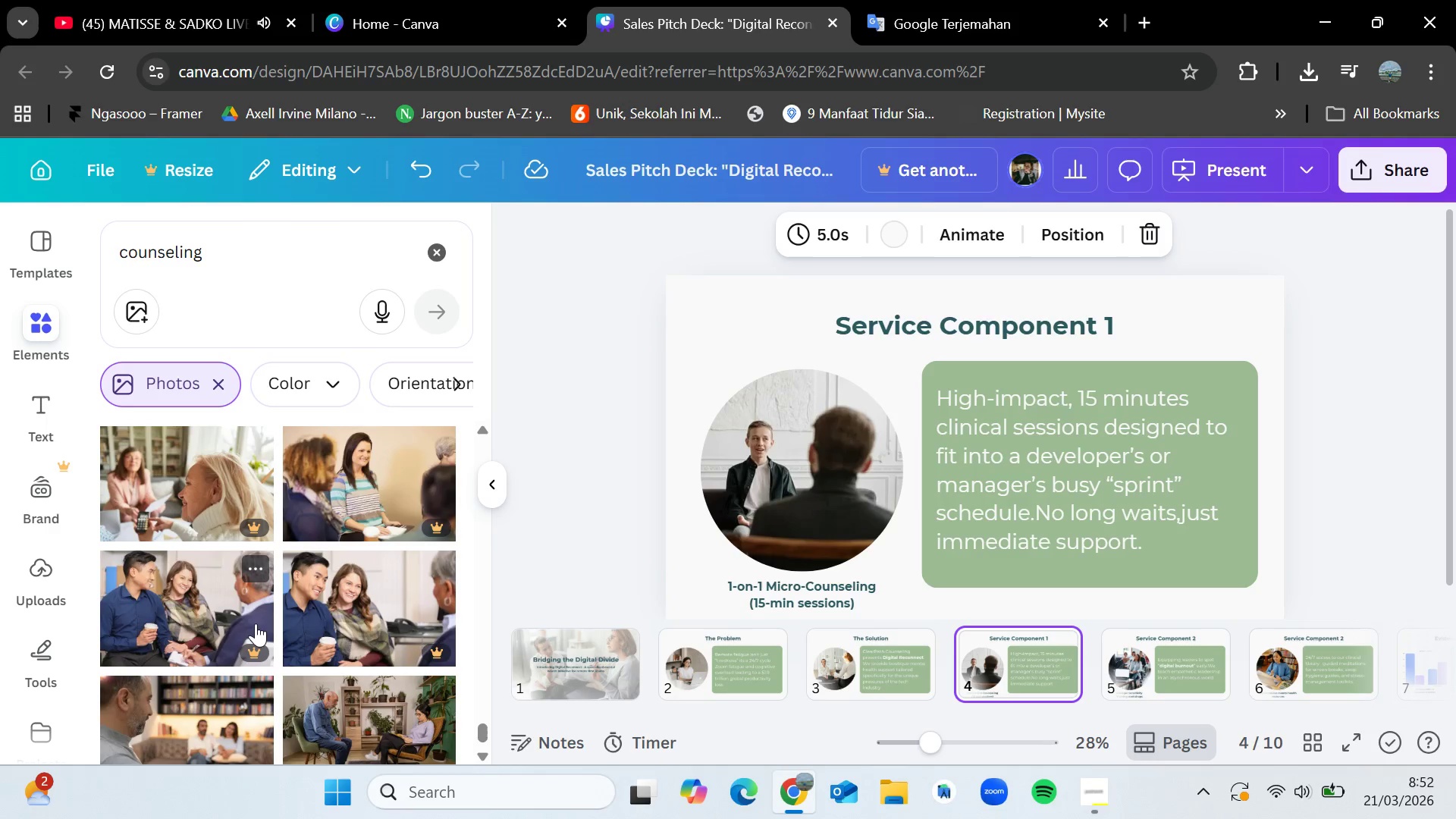 
scroll: coordinate [256, 623], scroll_direction: up, amount: 2.0
 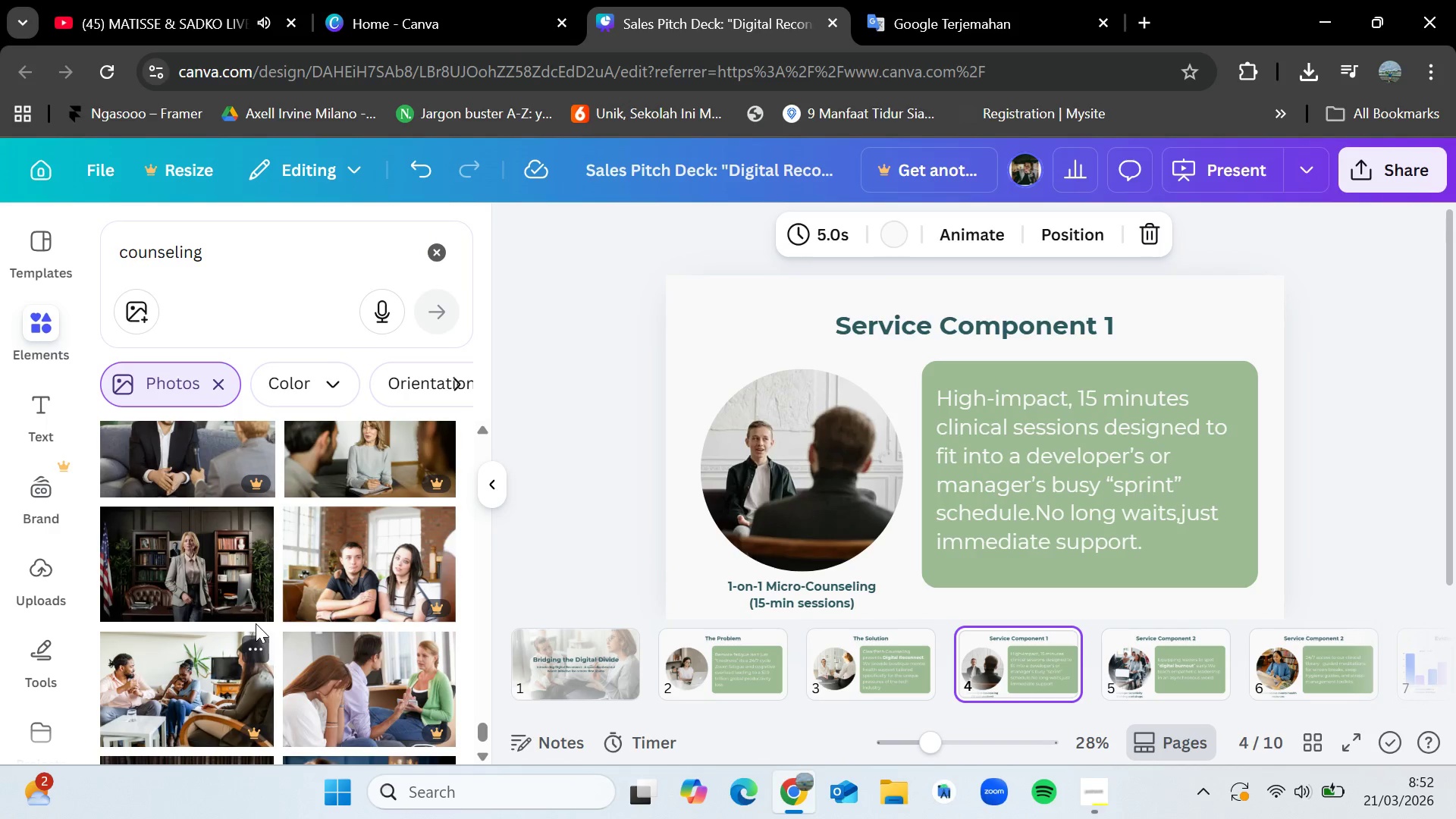 
scroll: coordinate [256, 623], scroll_direction: down, amount: 7.0
 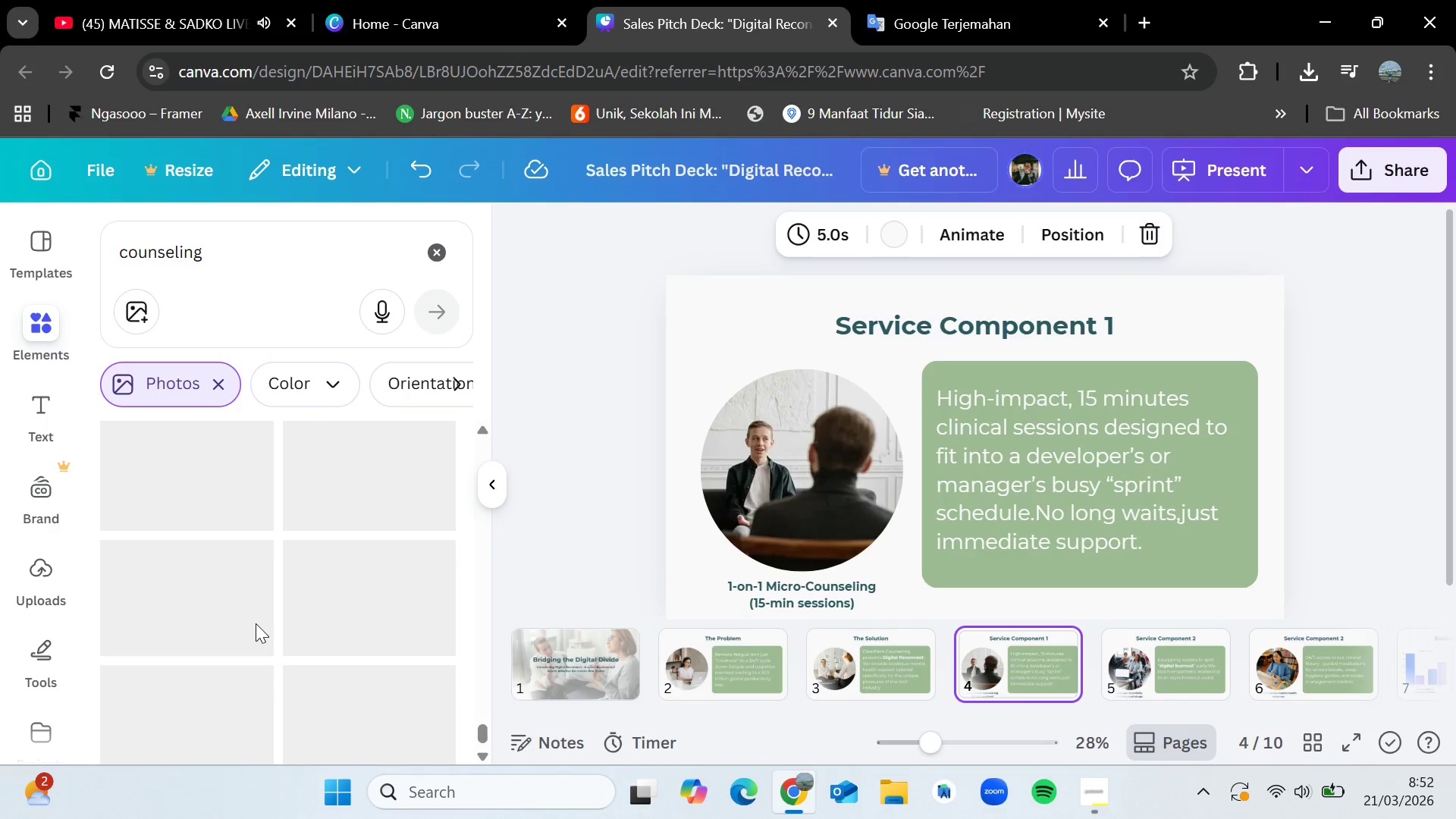 
scroll: coordinate [256, 623], scroll_direction: up, amount: 6.0
 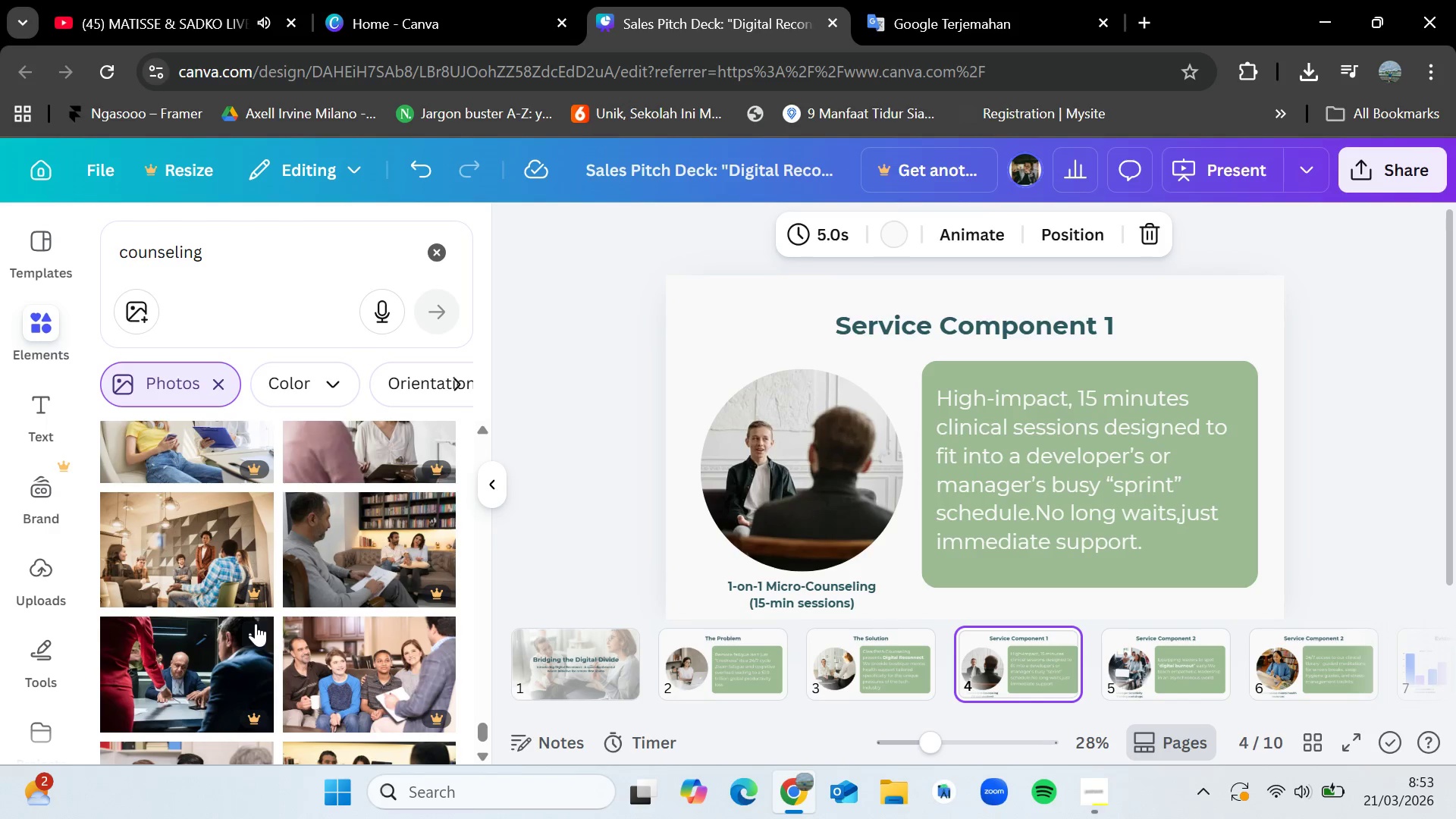 
scroll: coordinate [256, 623], scroll_direction: down, amount: 9.0
 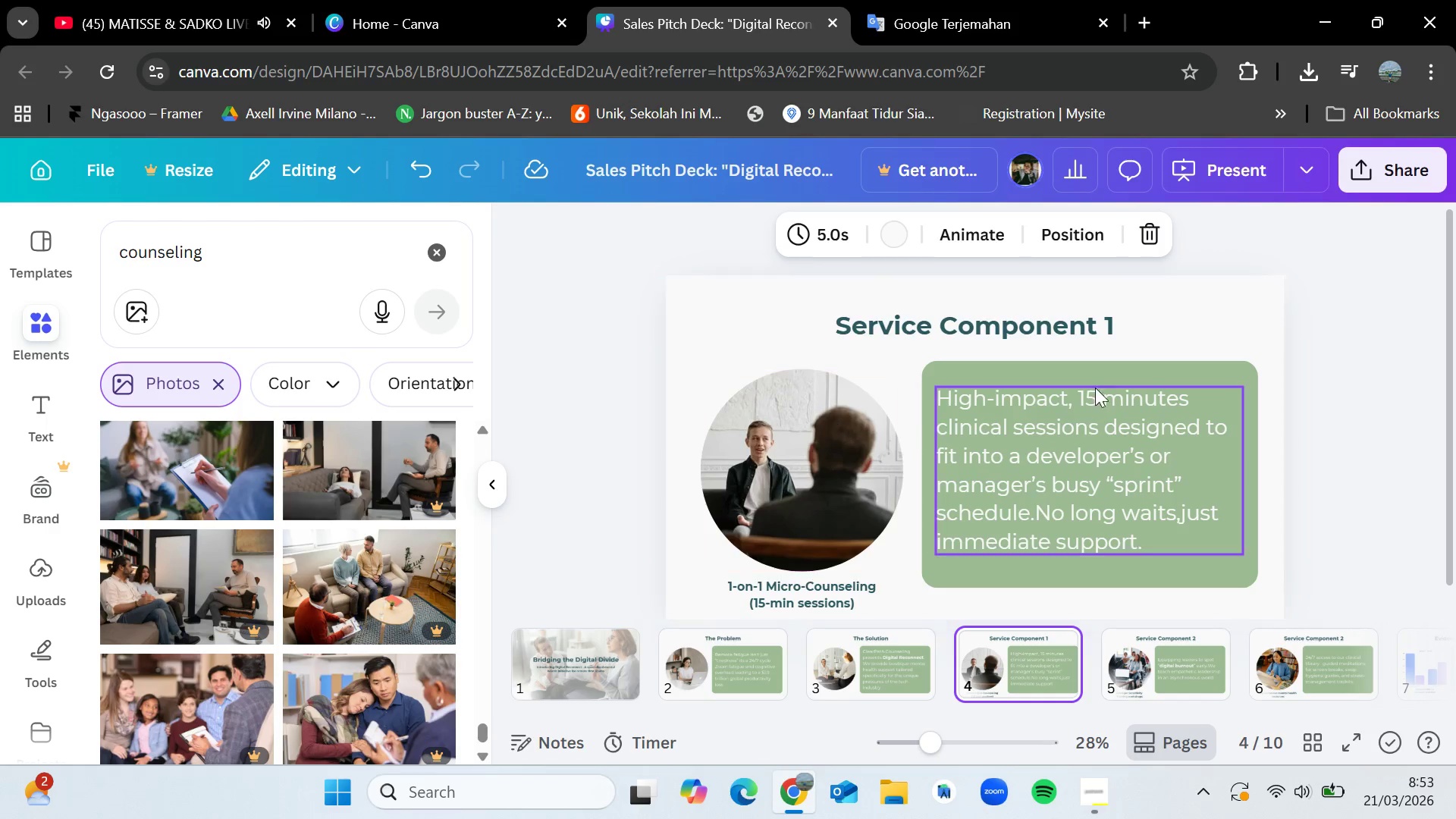 
double_click([1014, 414])
 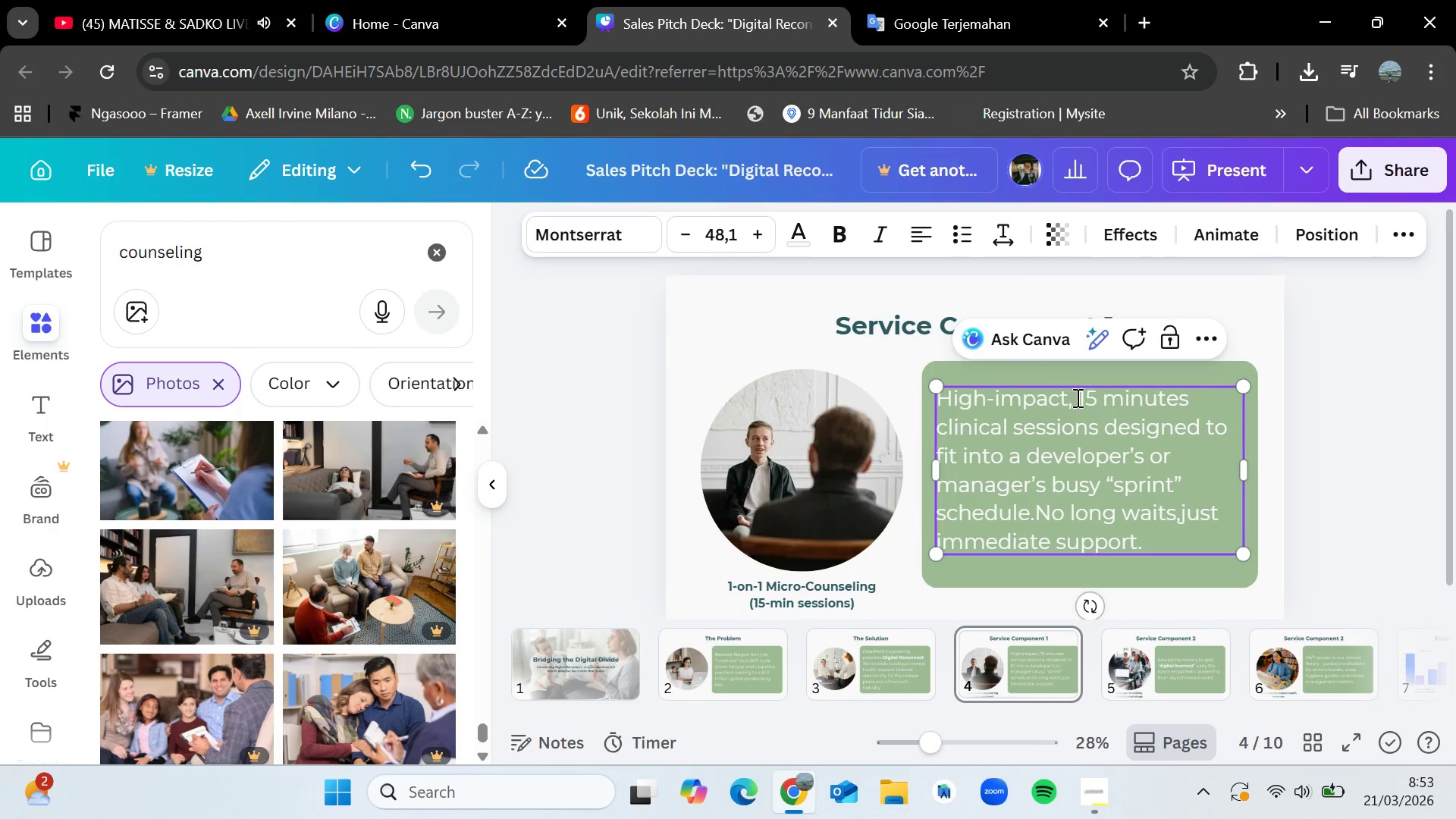 
left_click([1272, 448])
 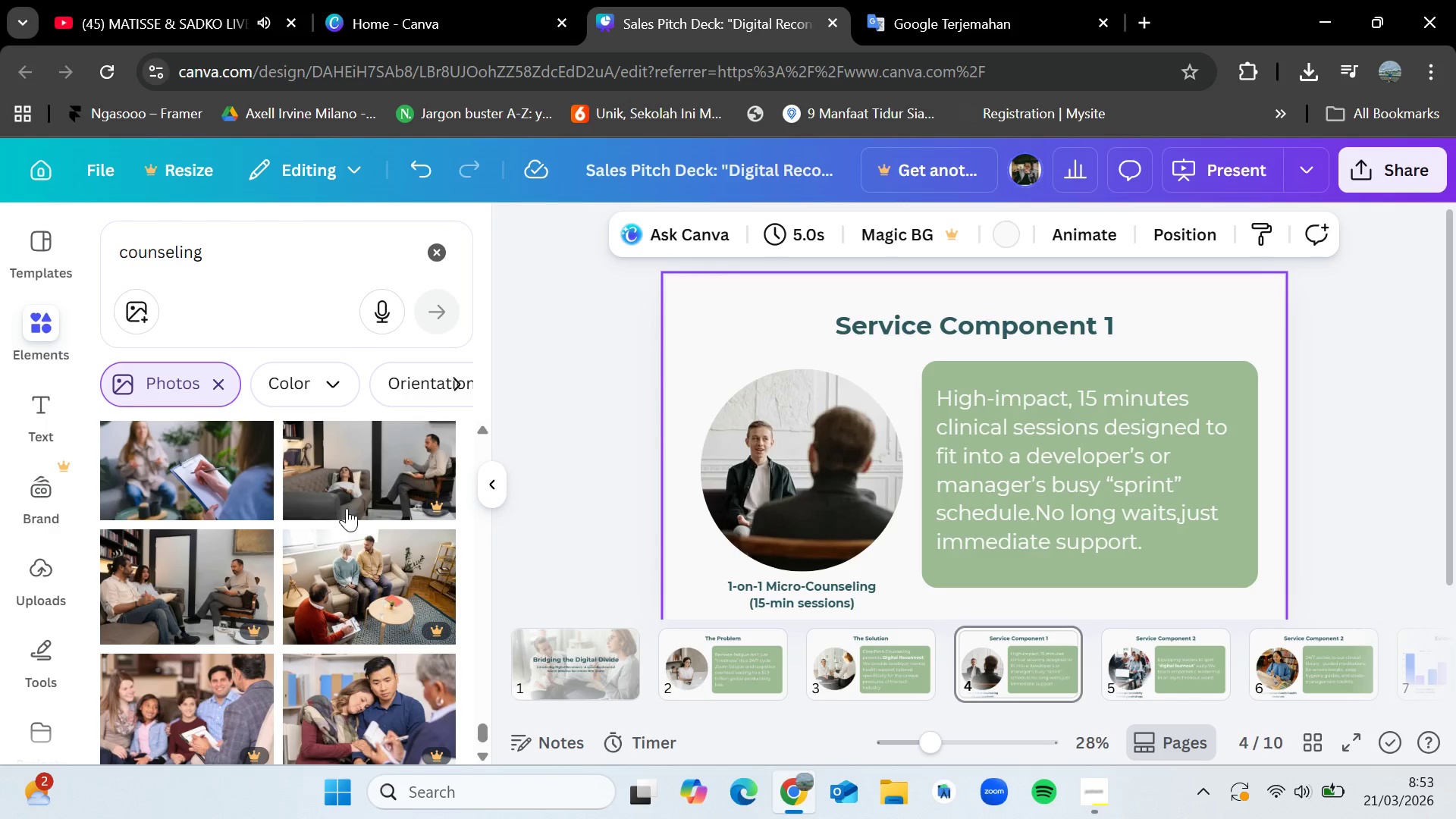 
scroll: coordinate [327, 522], scroll_direction: up, amount: 4.0
 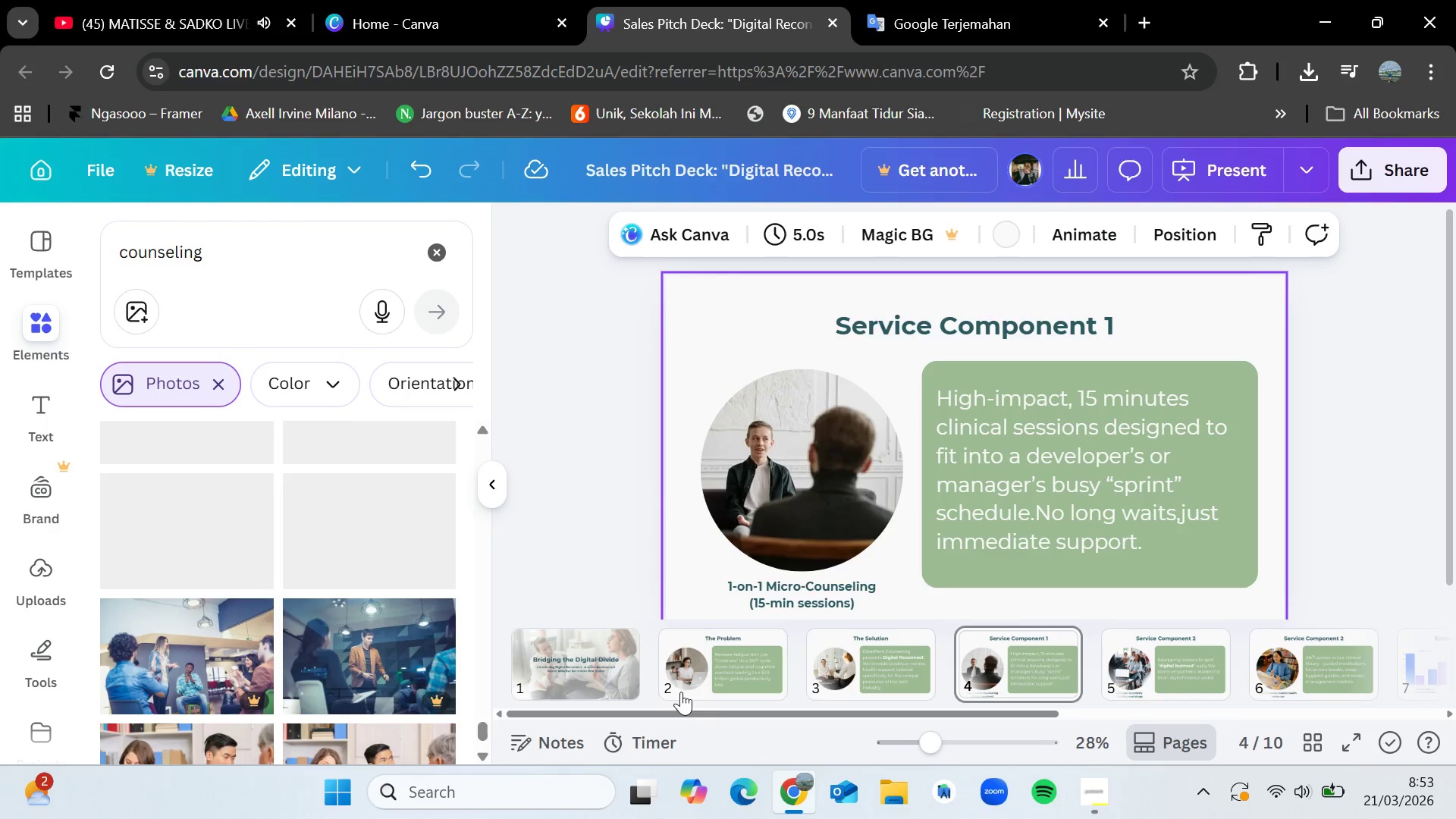 
left_click([714, 657])
 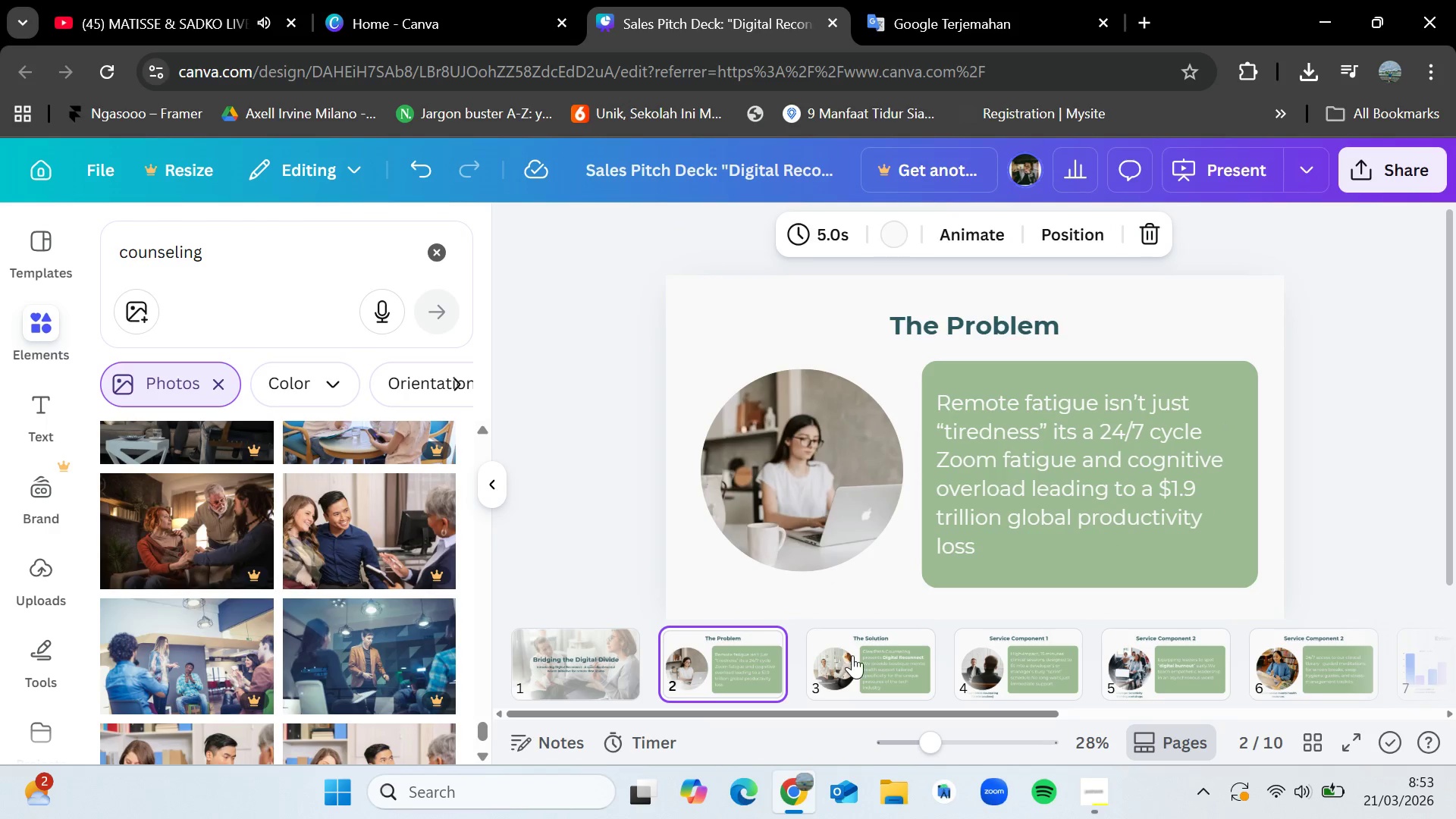 
left_click([852, 655])
 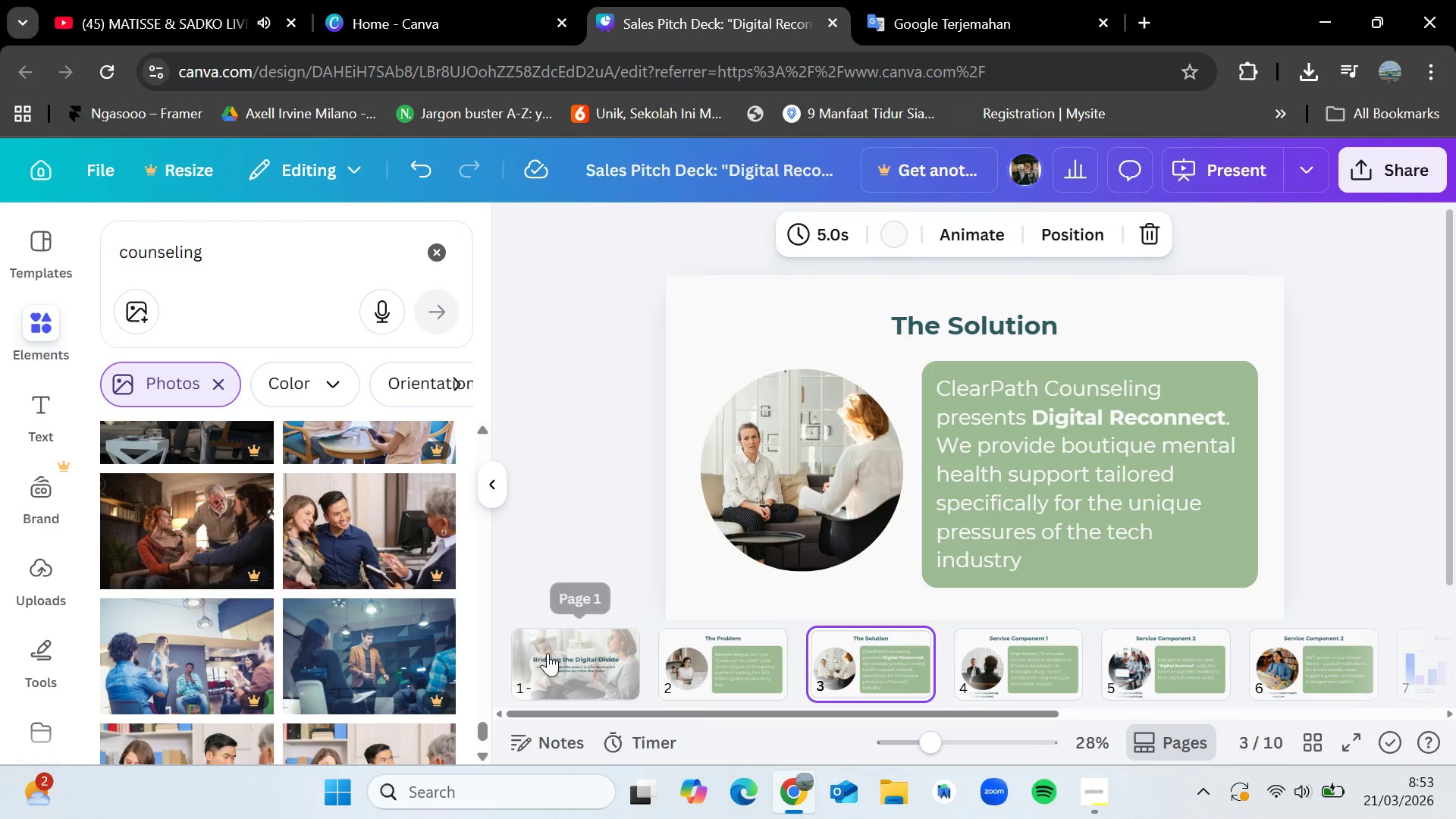 
left_click([548, 656])
 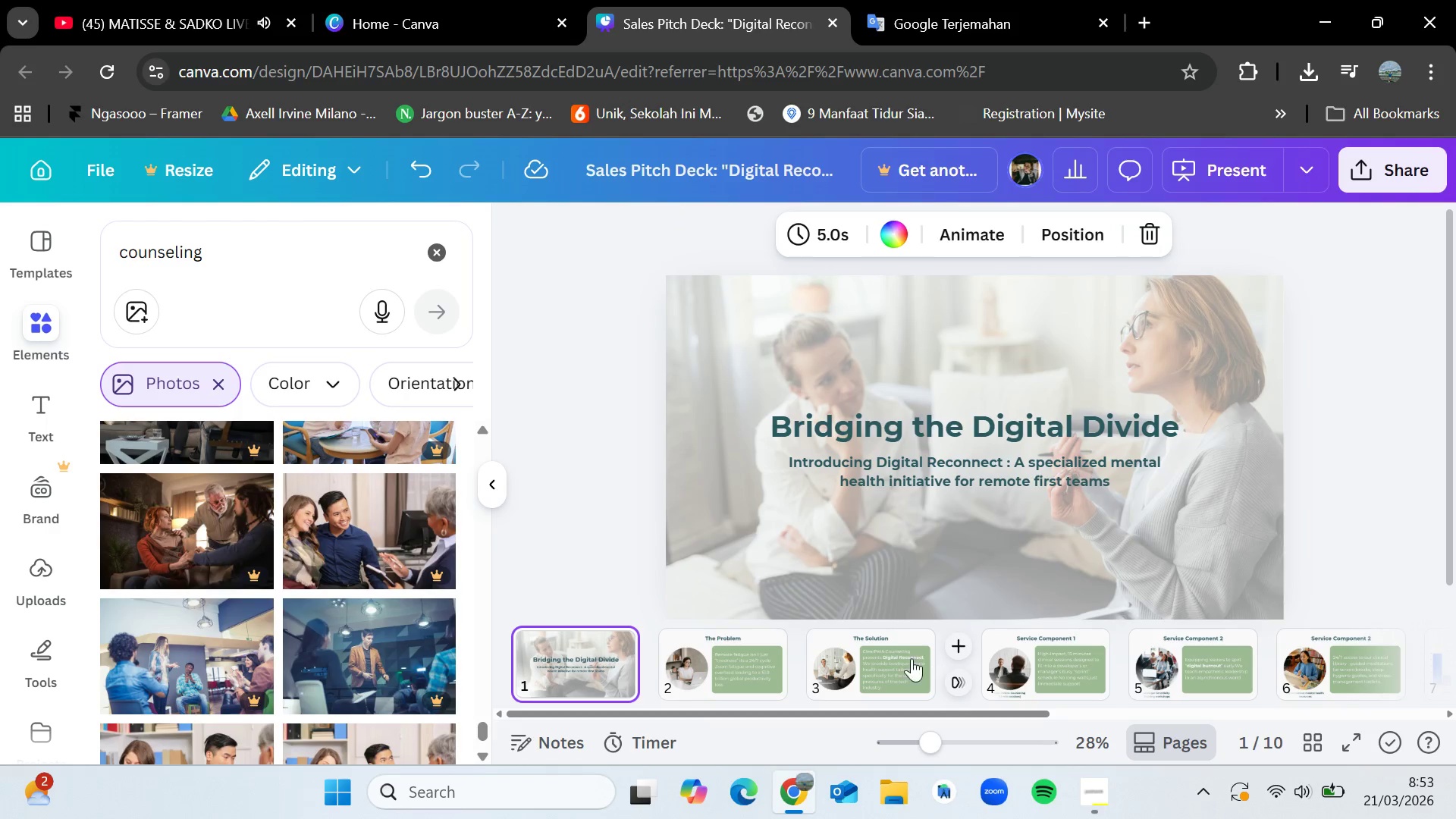 
scroll: coordinate [293, 592], scroll_direction: down, amount: 8.0
 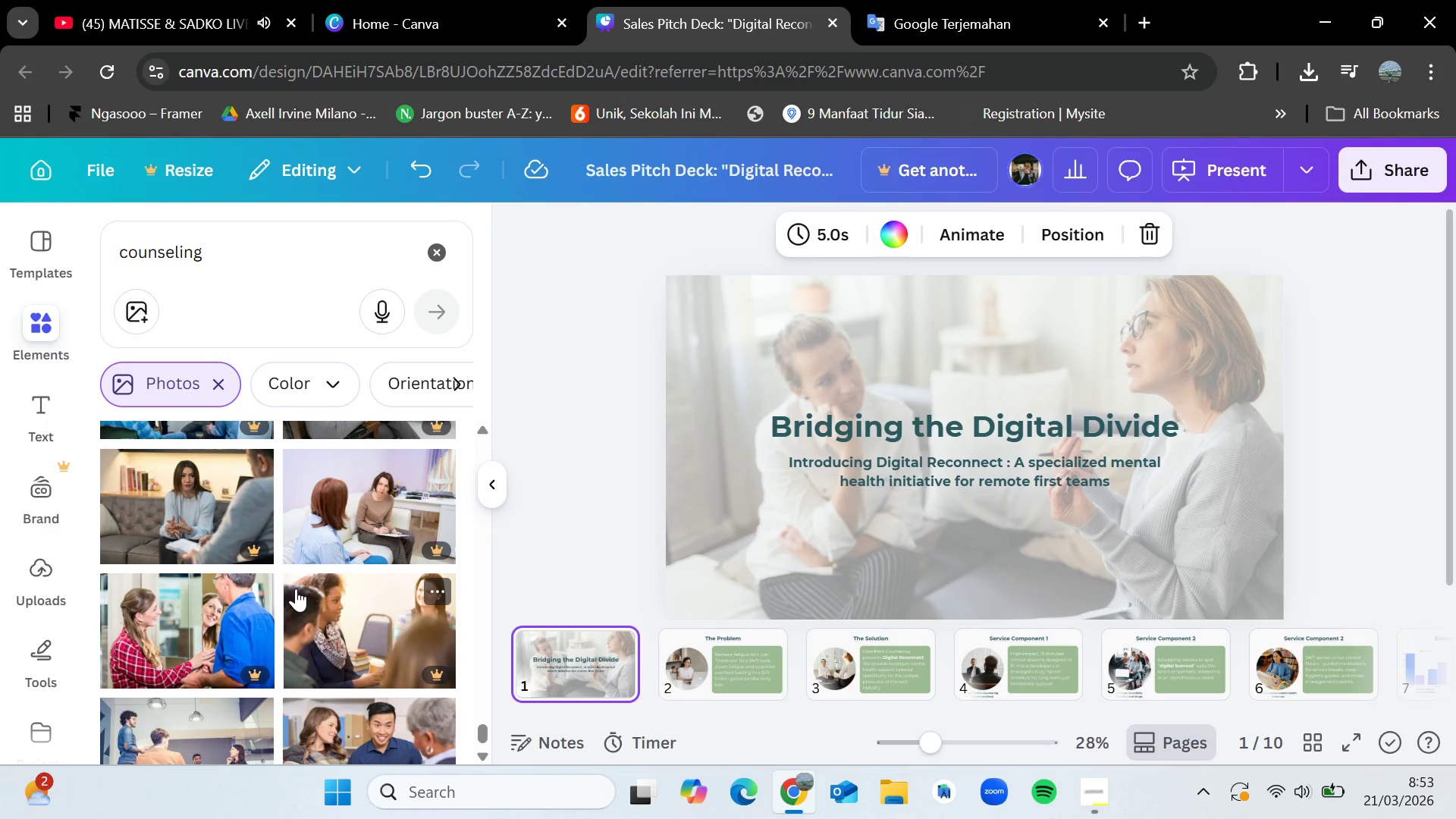 
wait(9.77)
 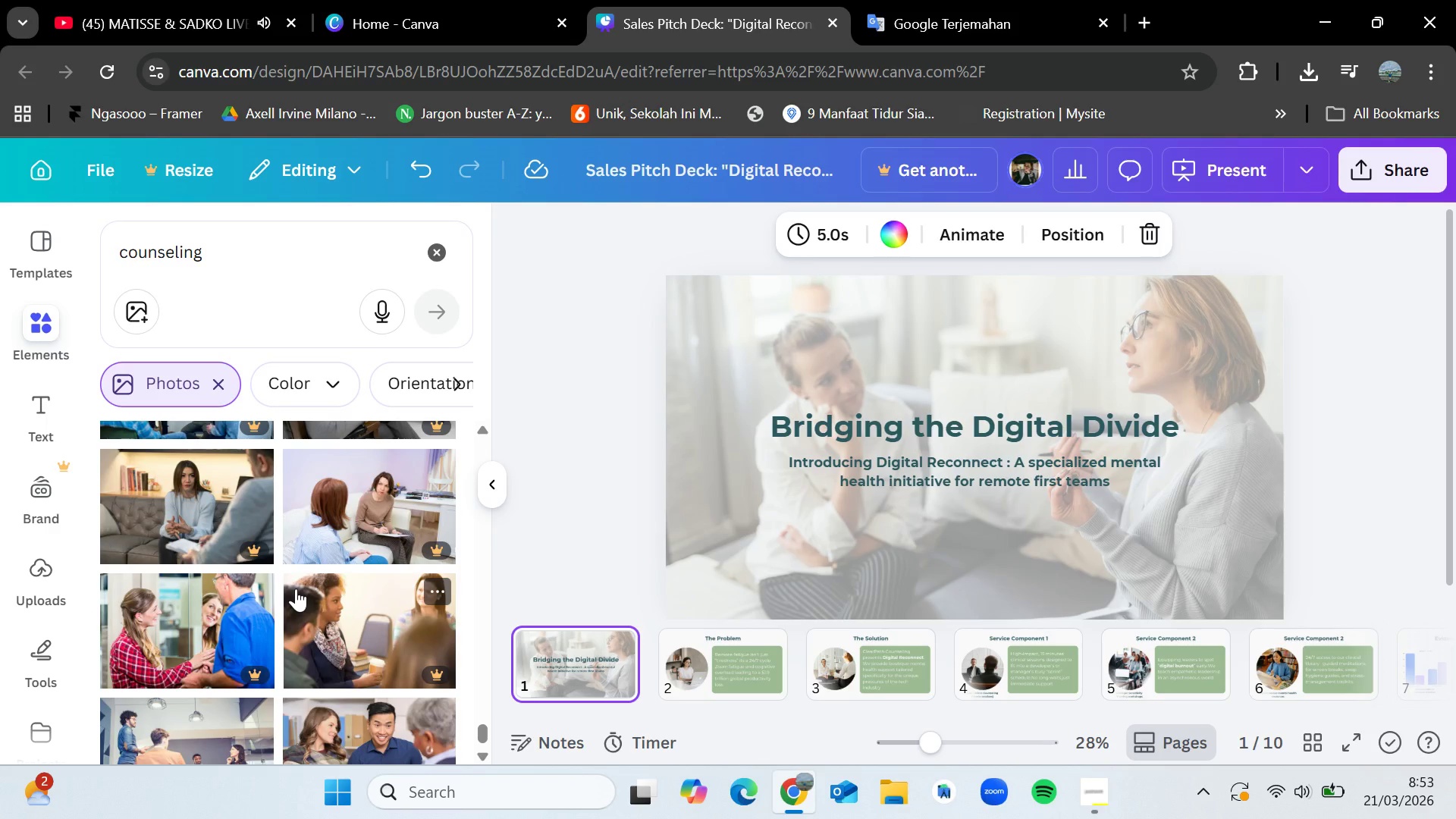 
scroll: coordinate [331, 577], scroll_direction: up, amount: 4.0
 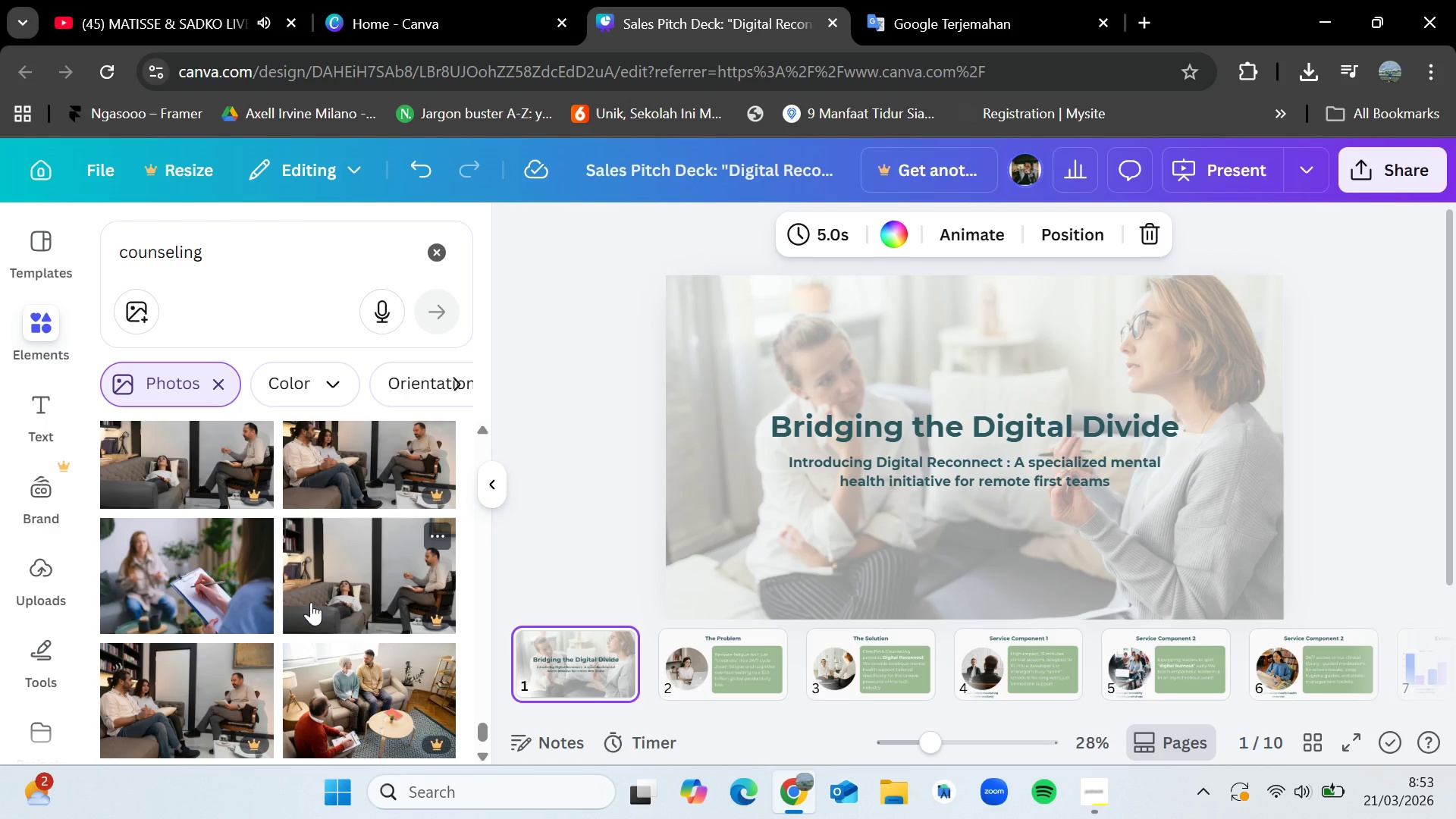 
wait(11.39)
 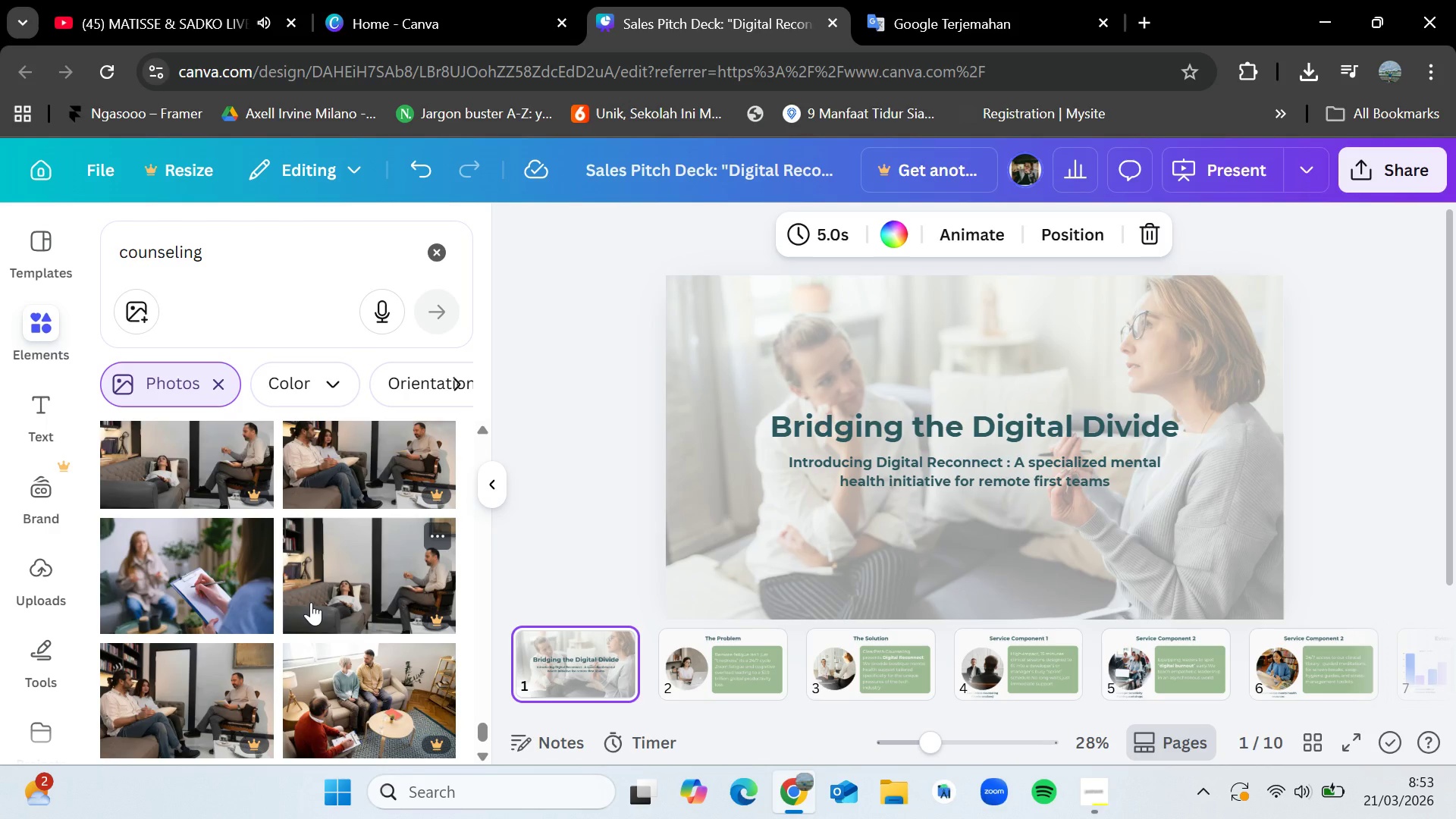 
scroll: coordinate [312, 601], scroll_direction: down, amount: 1.0
 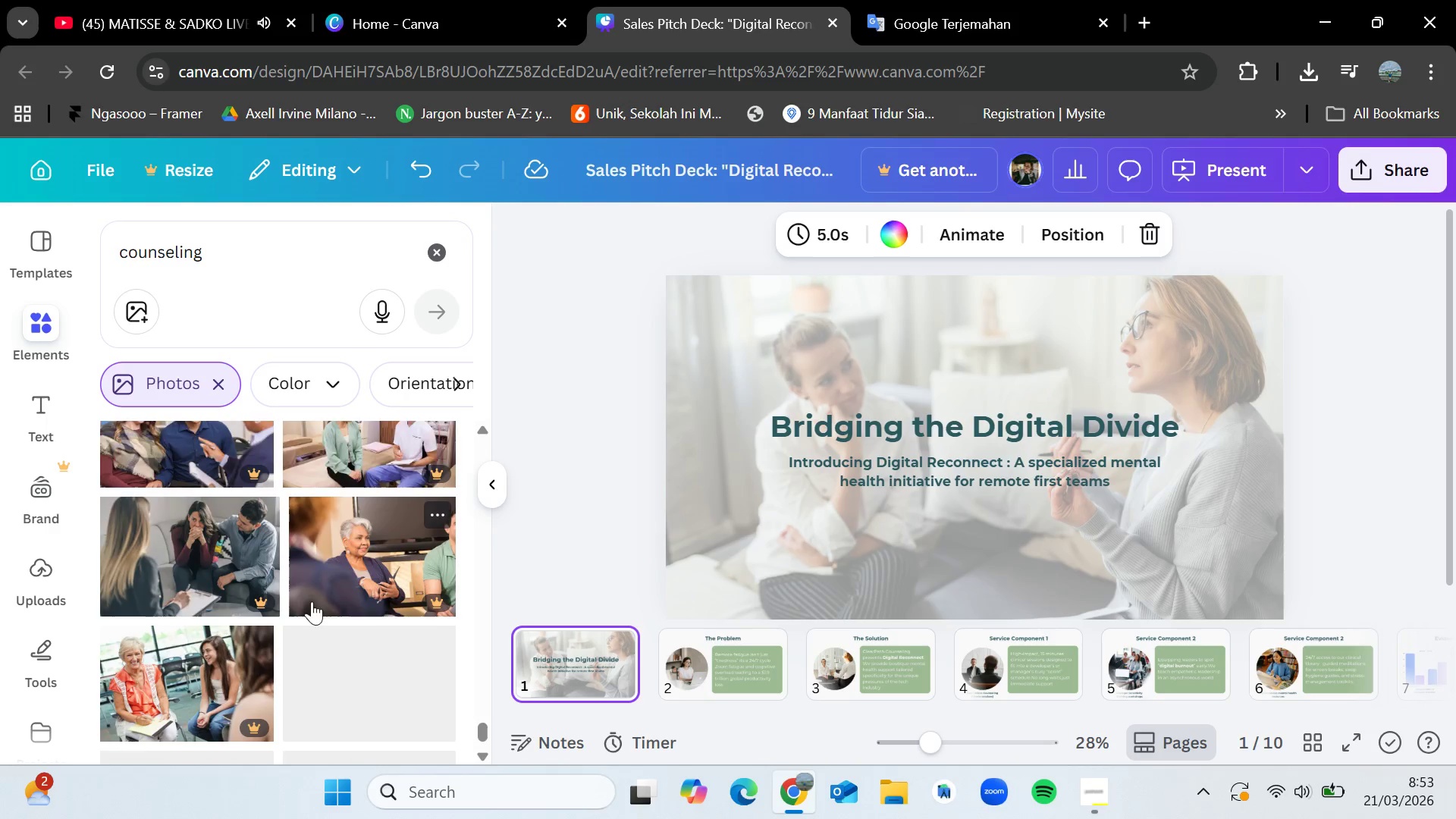 
scroll: coordinate [318, 596], scroll_direction: up, amount: 16.0
 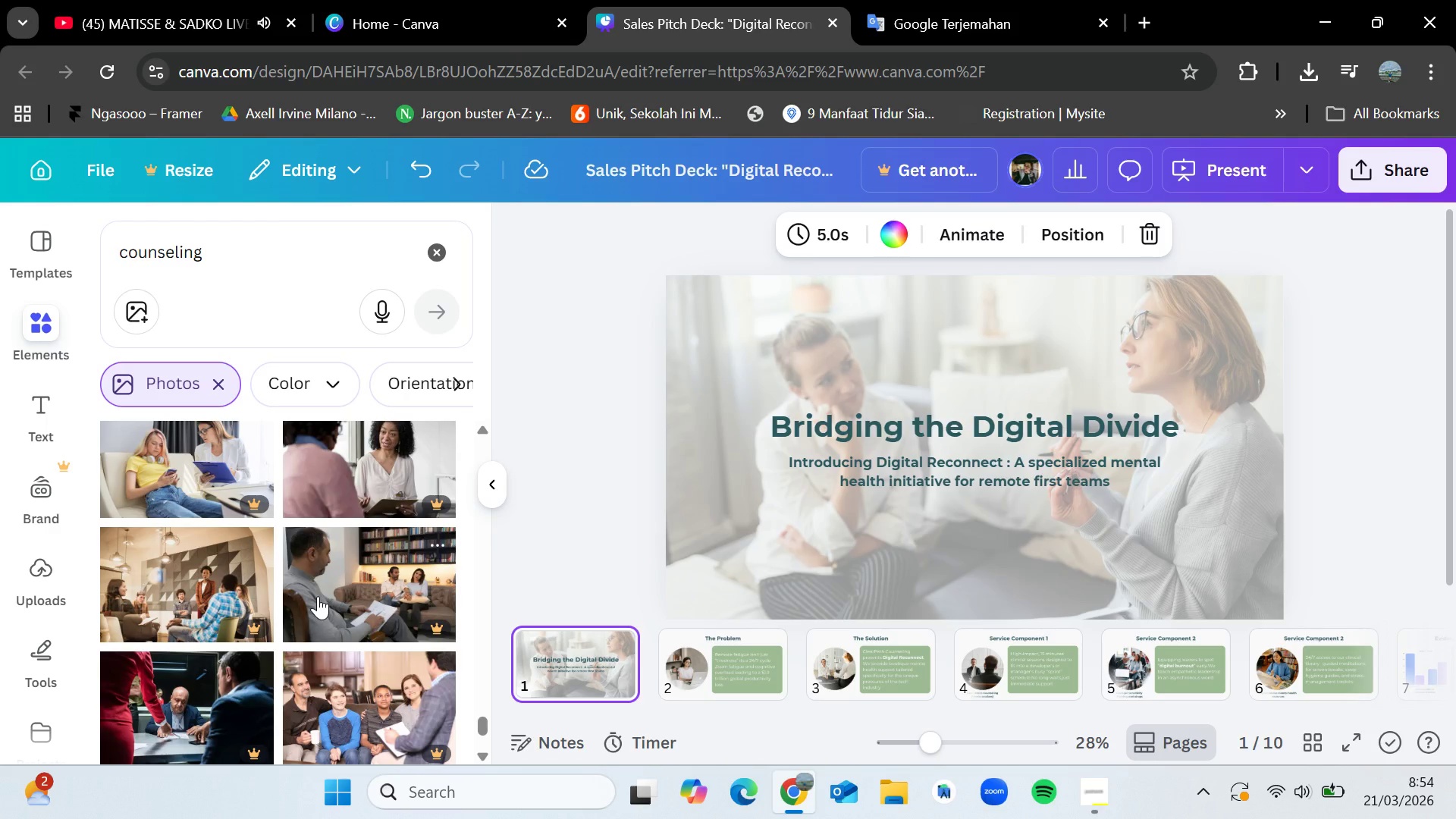 
scroll: coordinate [318, 596], scroll_direction: down, amount: 4.0
 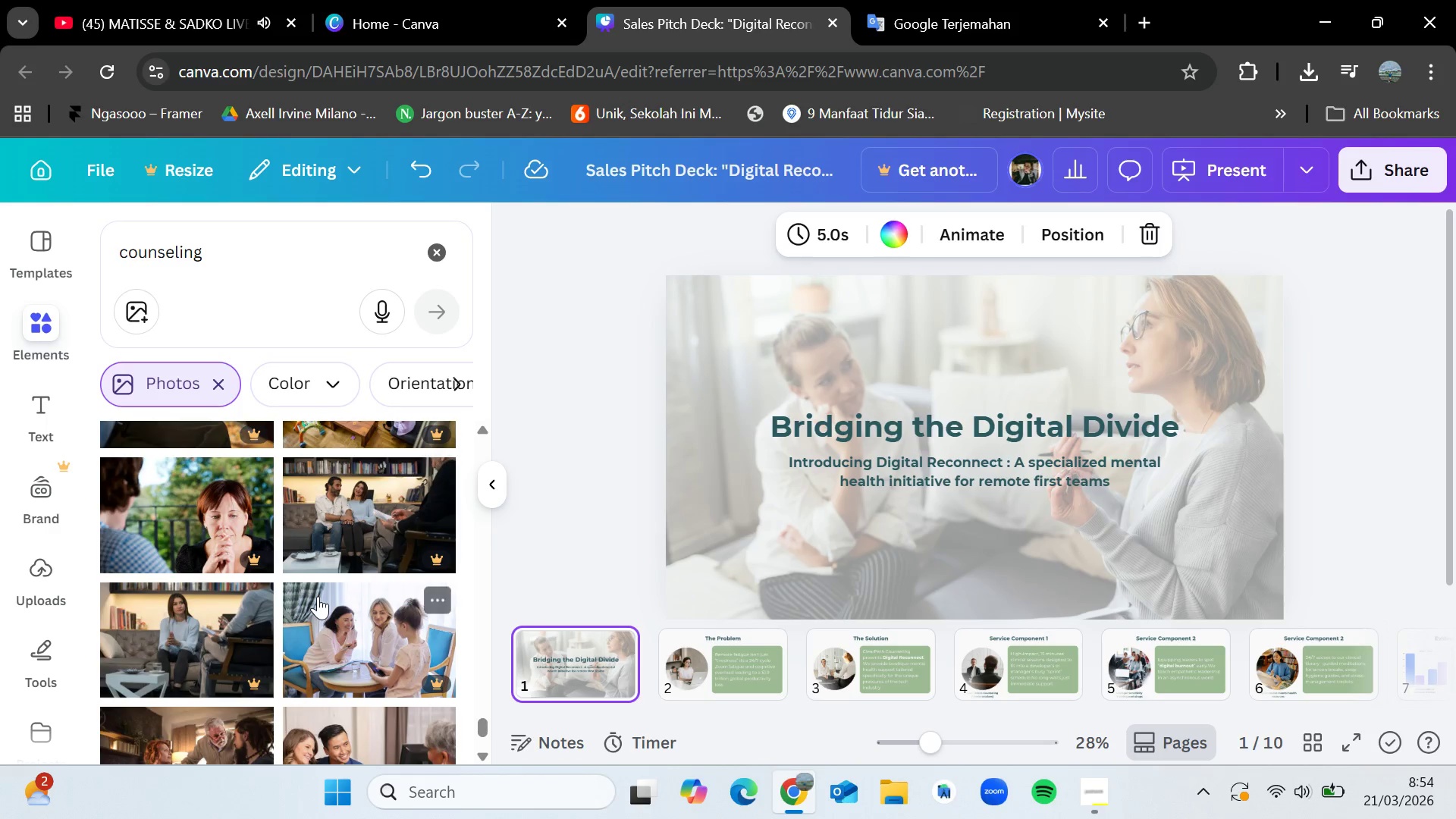 
scroll: coordinate [318, 596], scroll_direction: up, amount: 4.0
 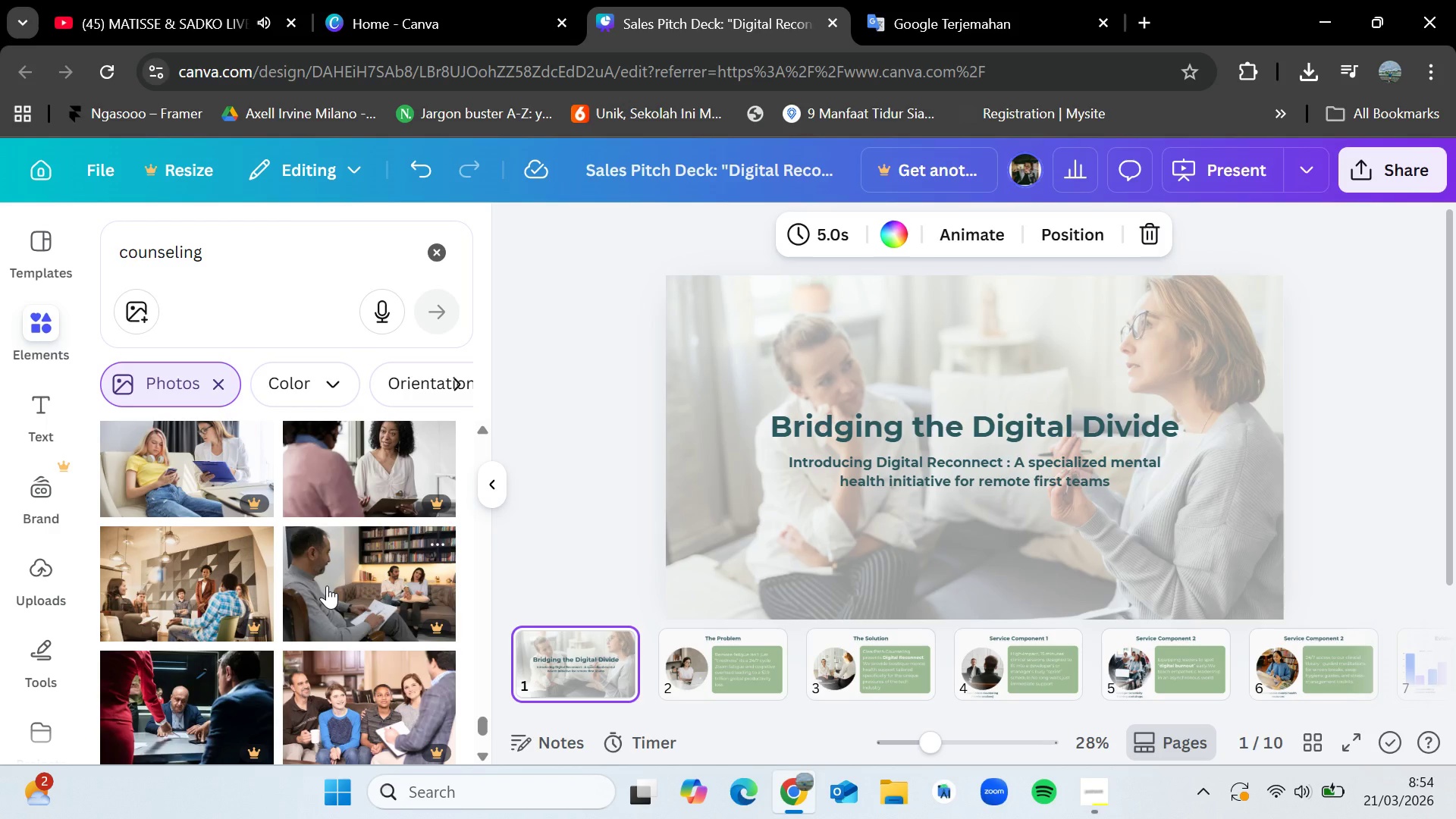 
wait(24.69)
 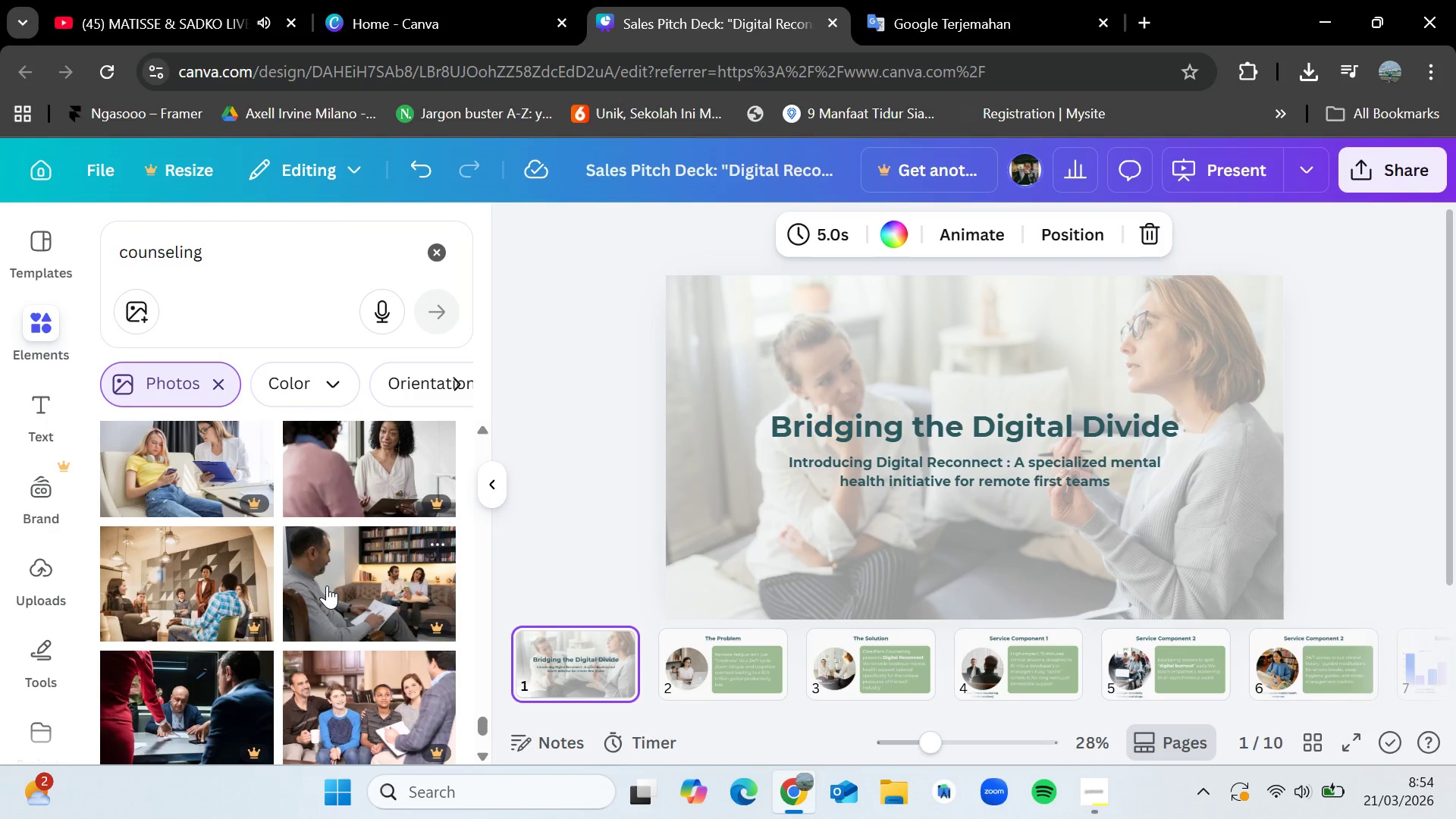 
scroll: coordinate [241, 557], scroll_direction: down, amount: 1.0
 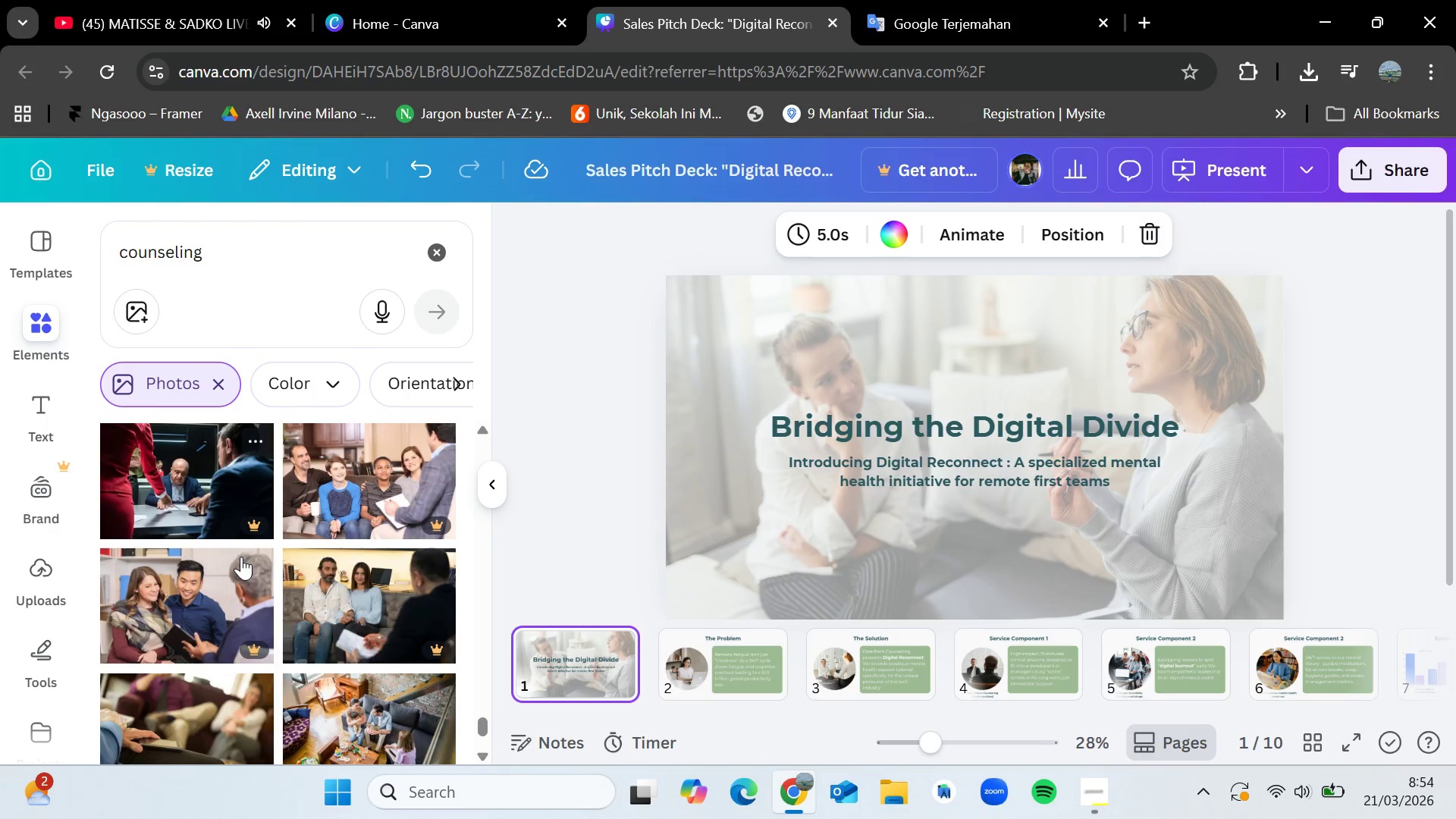 
scroll: coordinate [253, 575], scroll_direction: up, amount: 5.0
 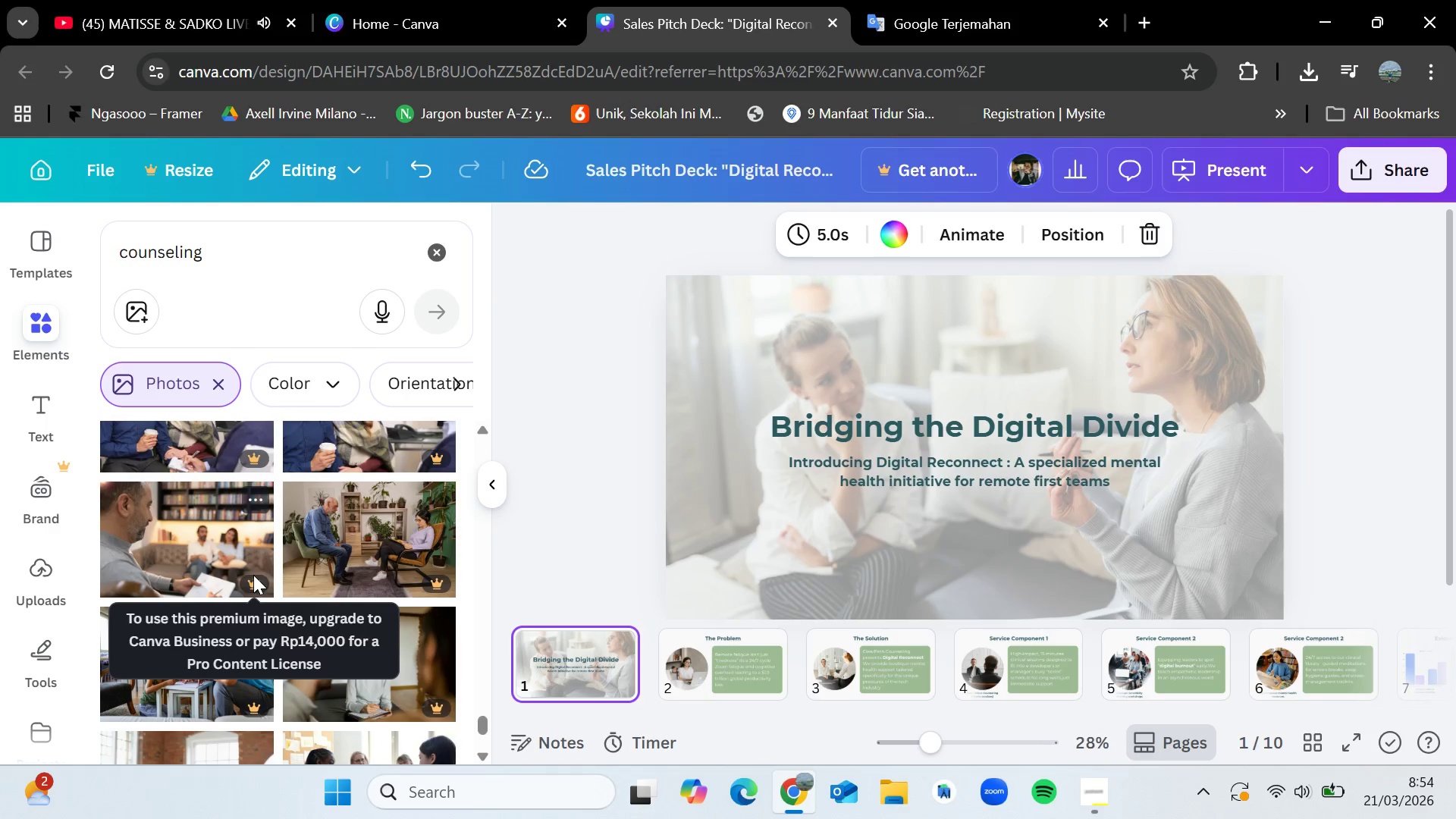 
scroll: coordinate [246, 599], scroll_direction: down, amount: 10.0
 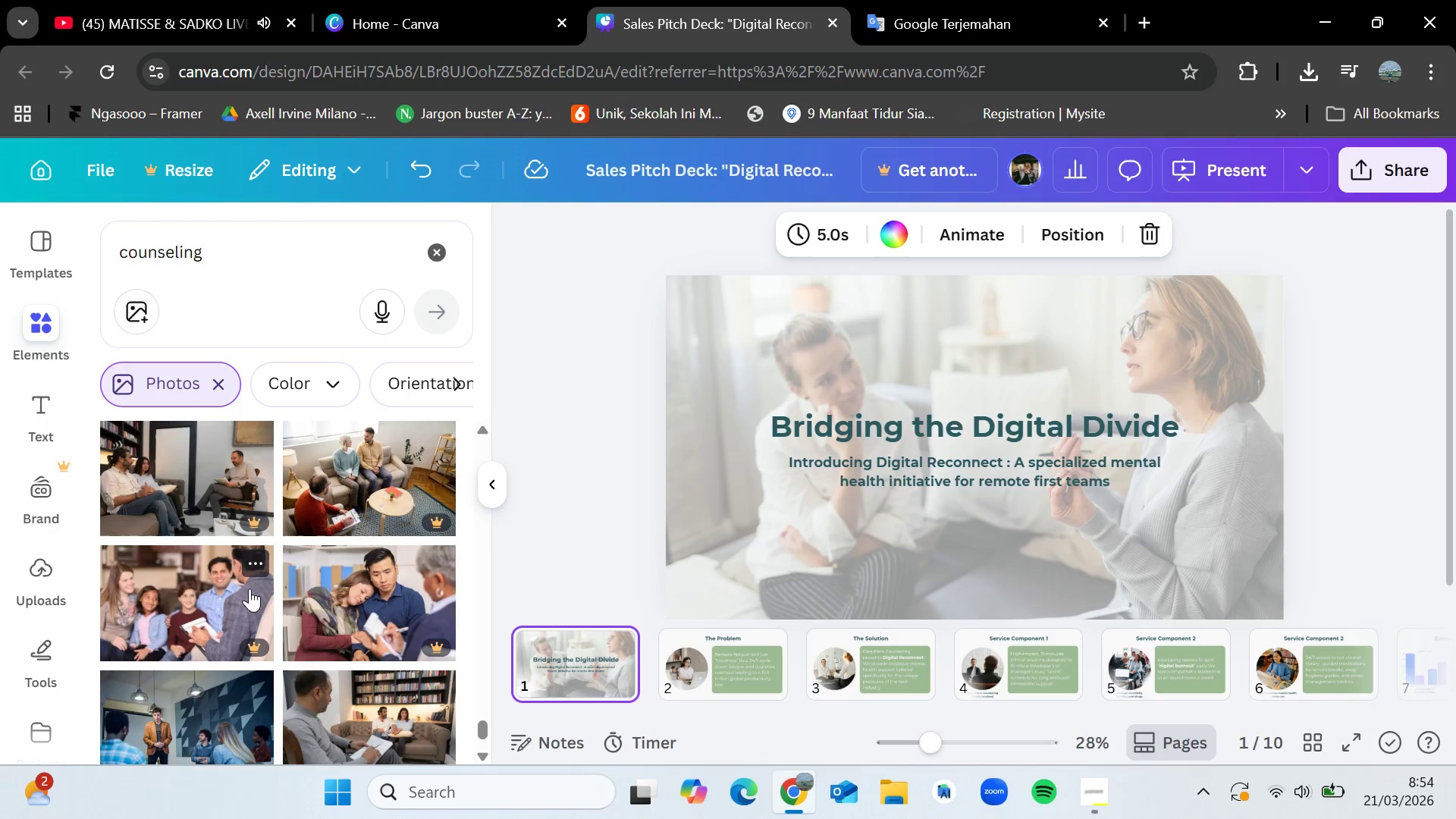 
scroll: coordinate [271, 556], scroll_direction: down, amount: 7.0
 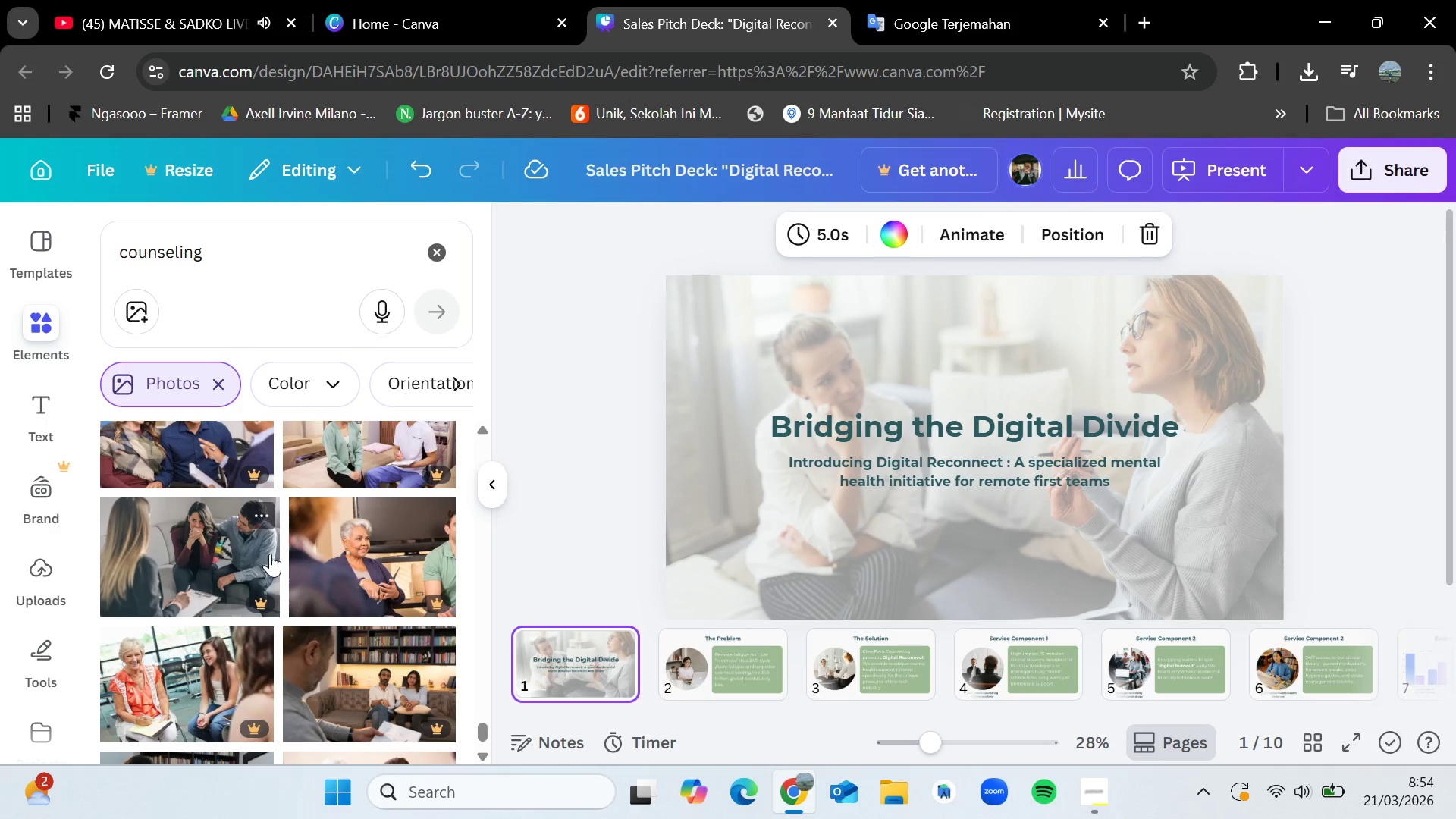 
scroll: coordinate [270, 553], scroll_direction: up, amount: 4.0
 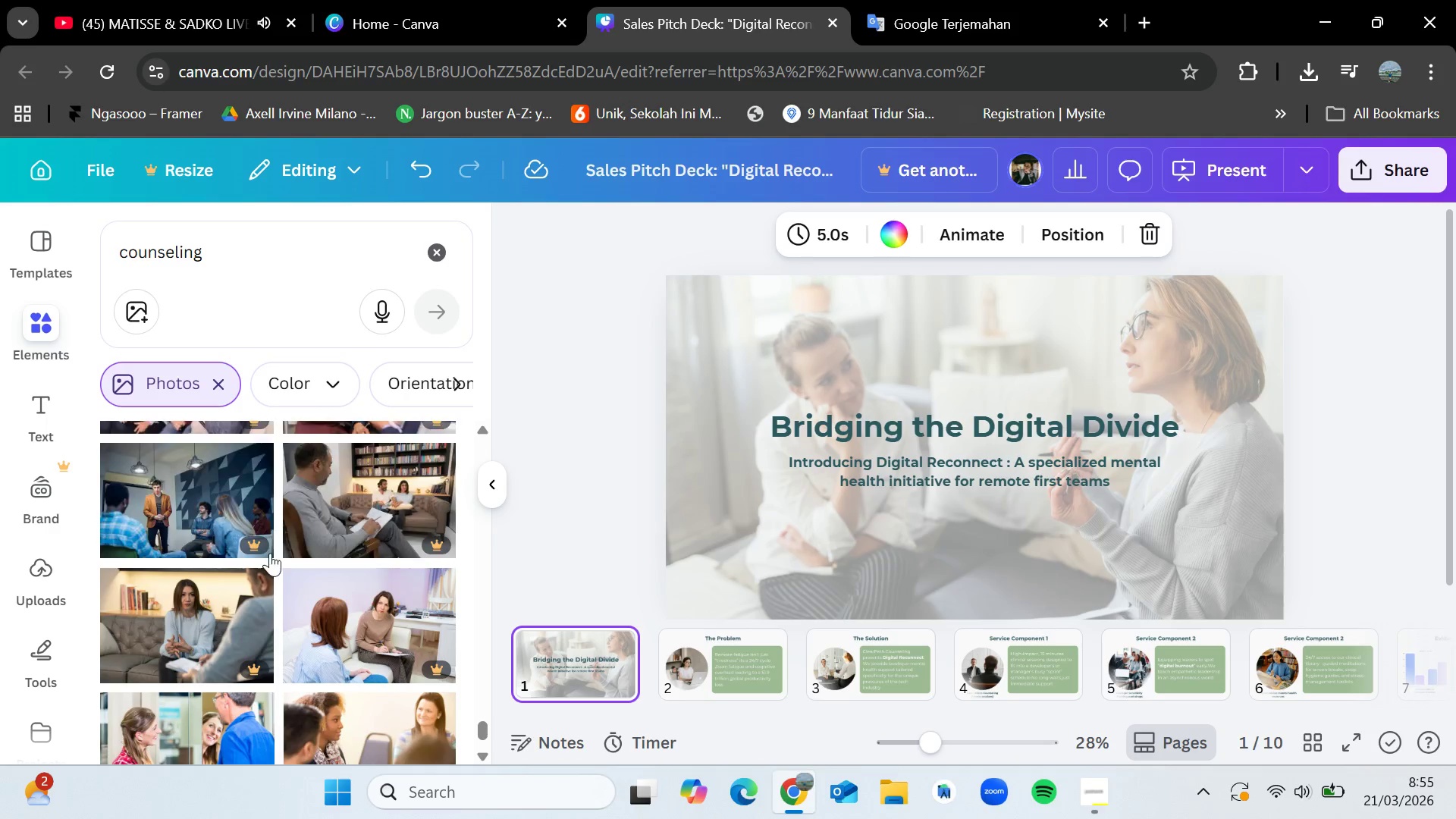 
scroll: coordinate [270, 553], scroll_direction: down, amount: 9.0
 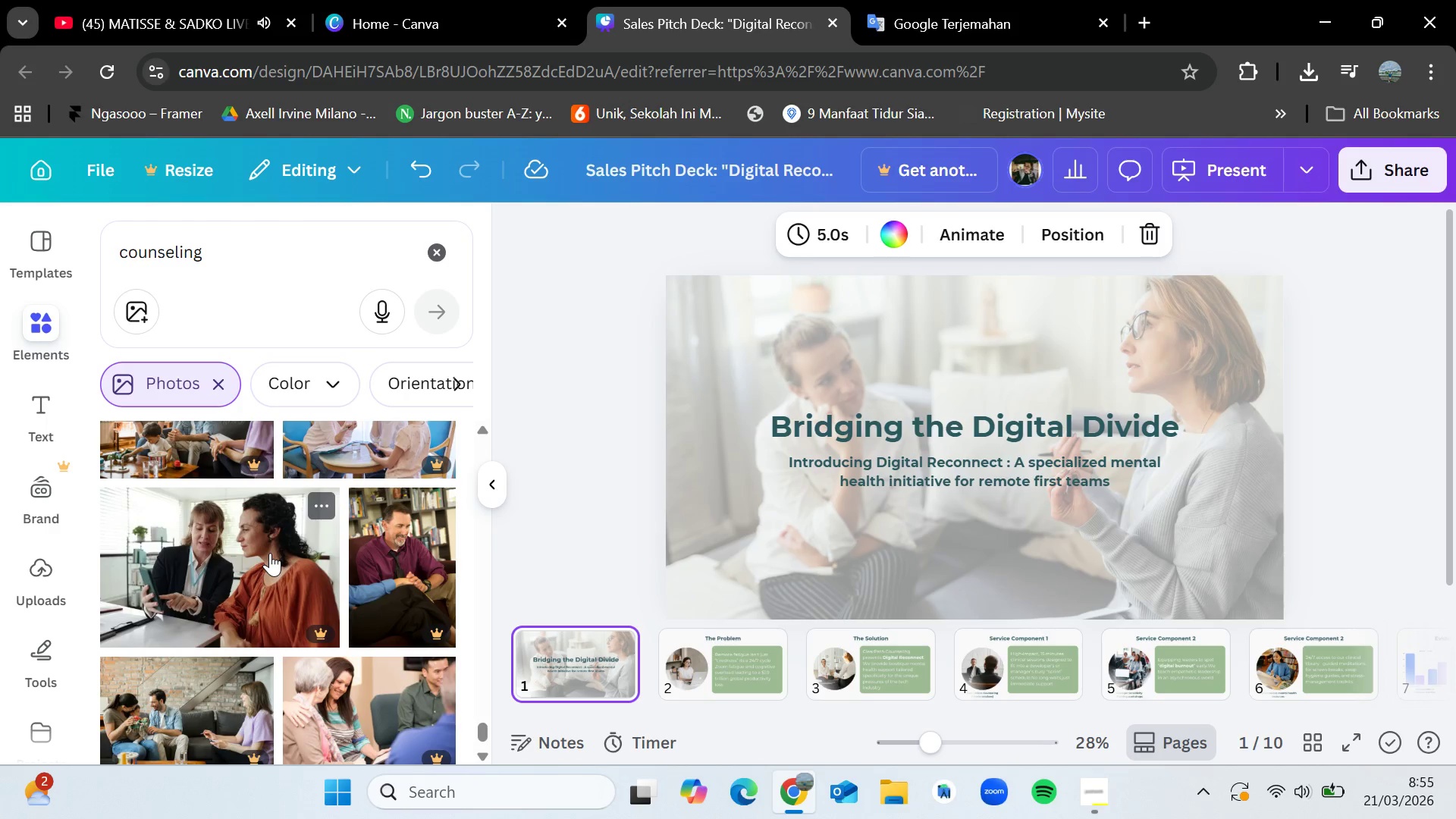 
scroll: coordinate [270, 553], scroll_direction: down, amount: 7.0
 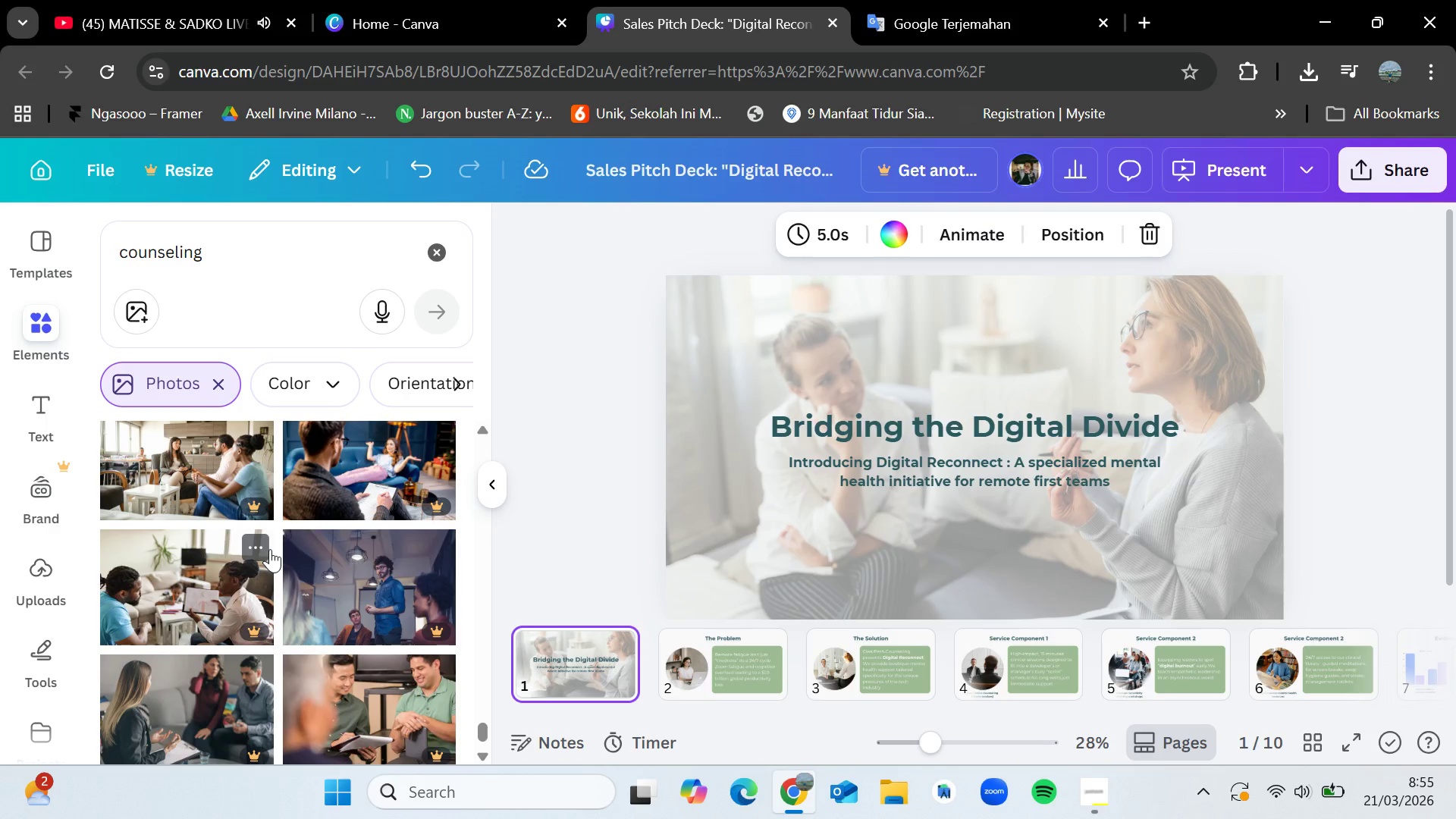 
wait(9.08)
 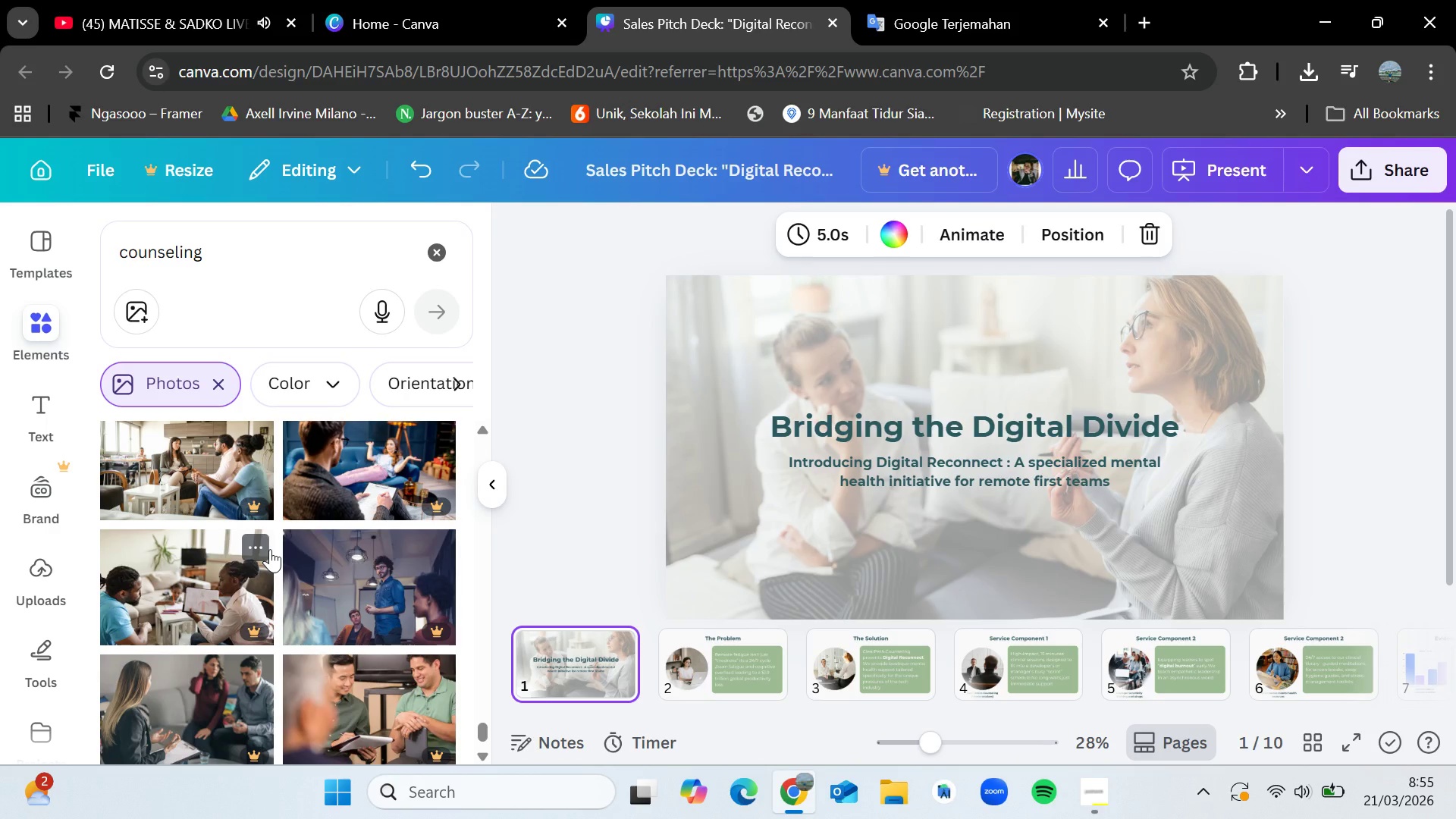 
scroll: coordinate [273, 534], scroll_direction: down, amount: 10.0